 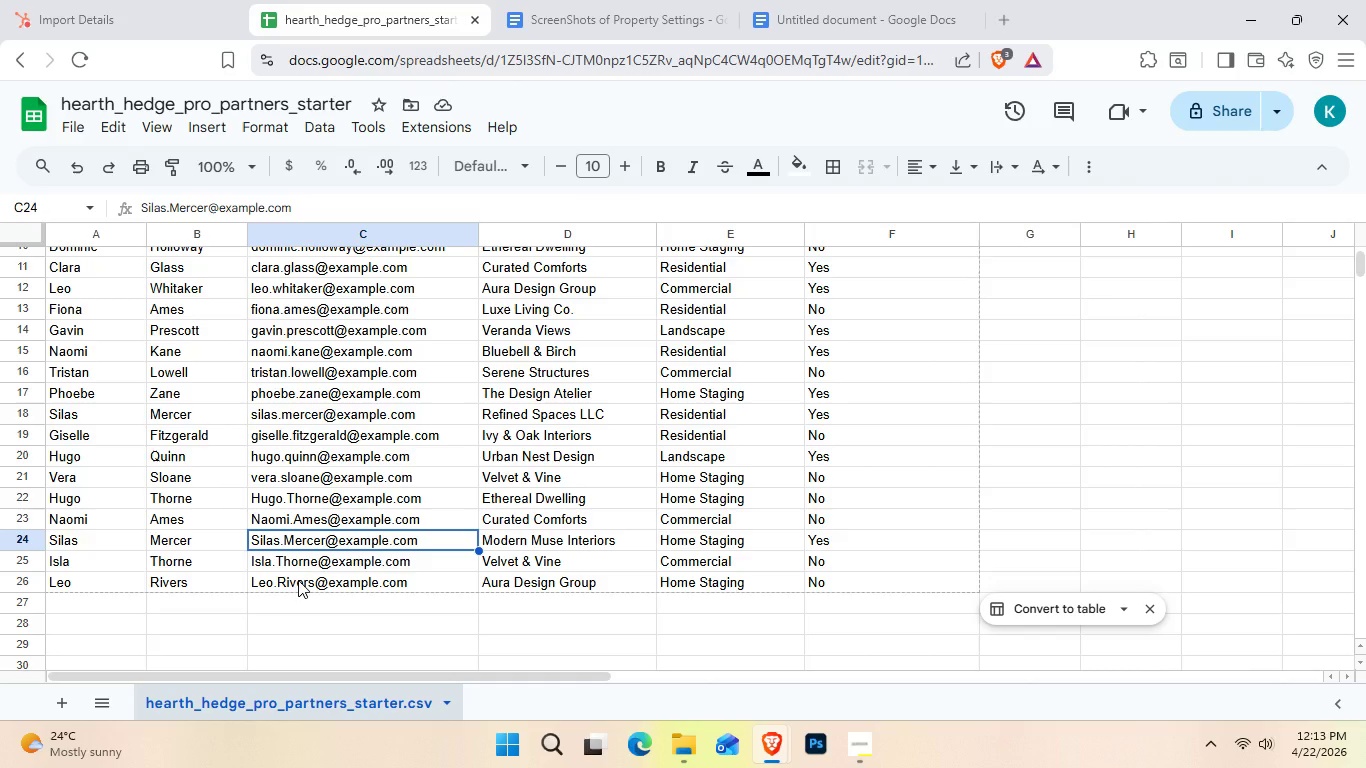 
left_click([44, 0])
 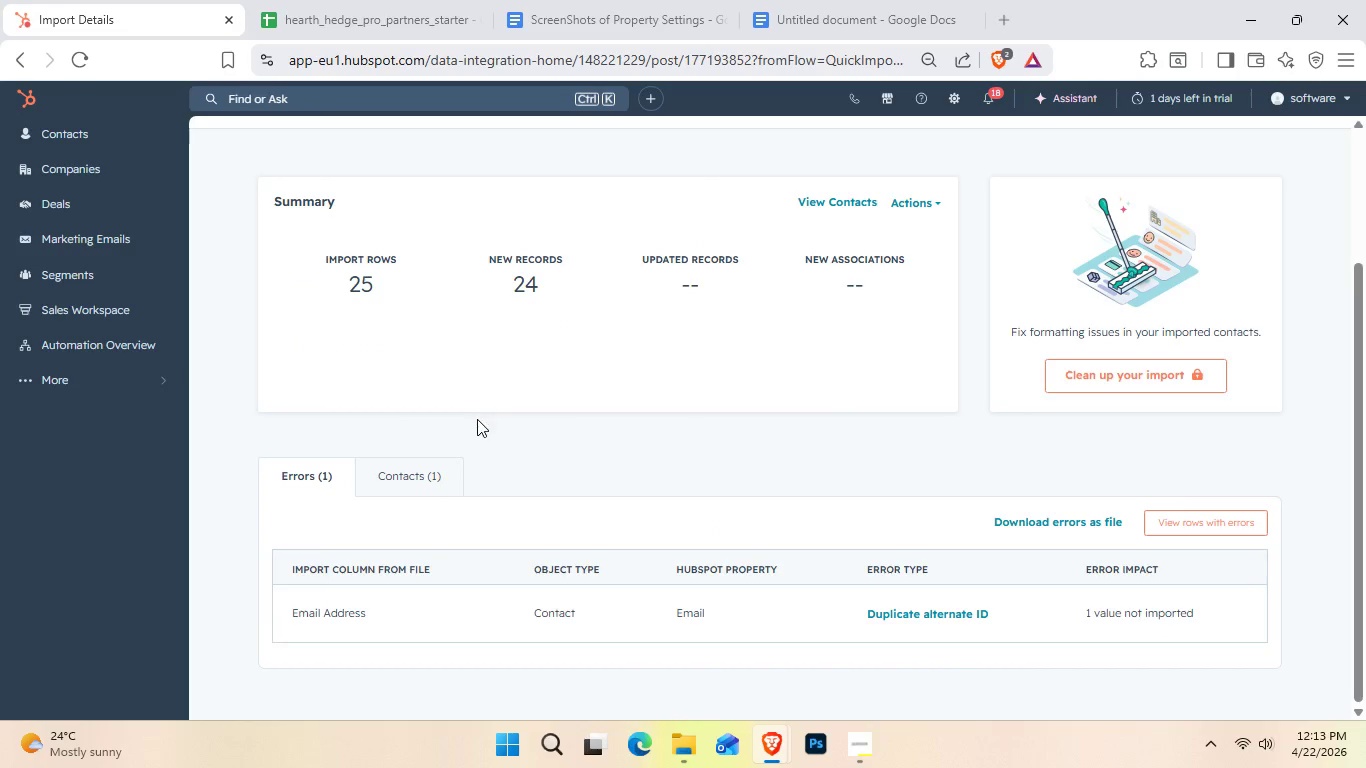 
wait(5.23)
 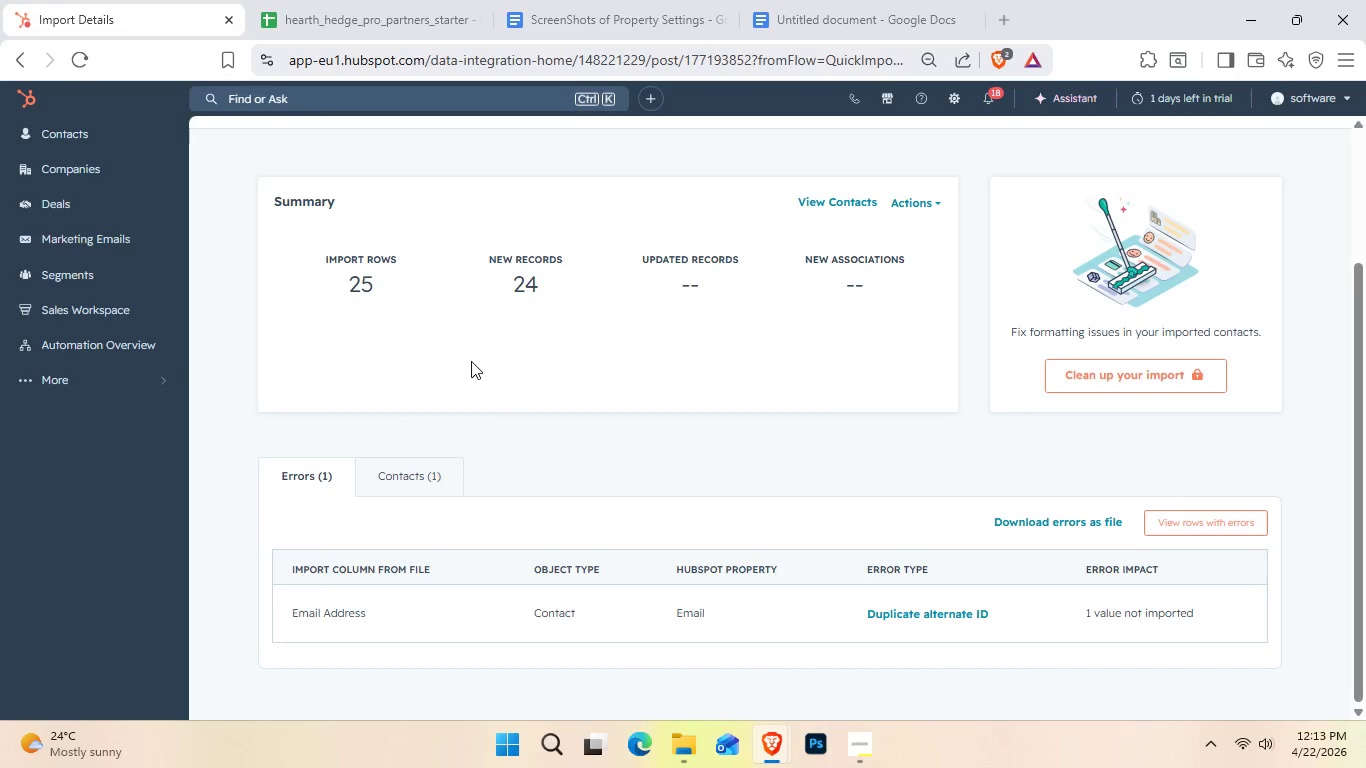 
scroll: coordinate [478, 440], scroll_direction: down, amount: 1.0
 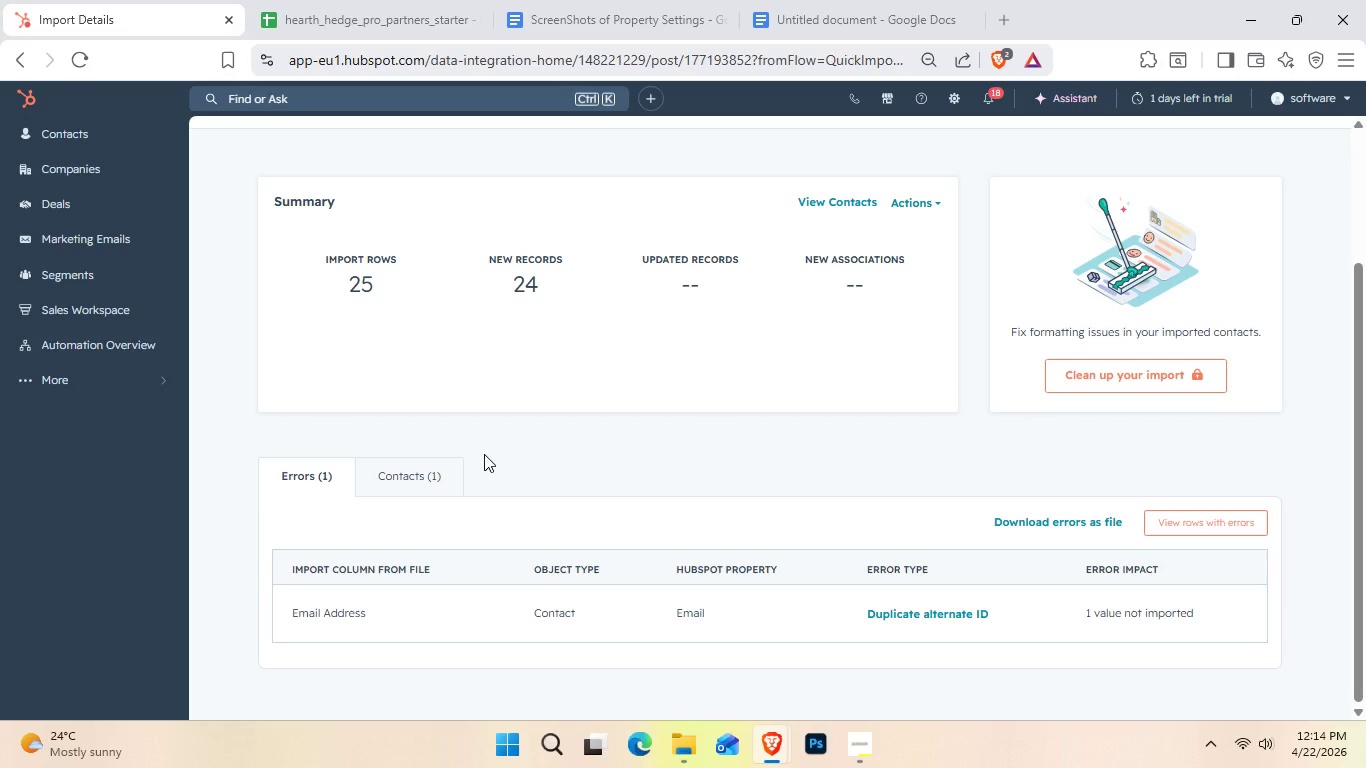 
wait(28.38)
 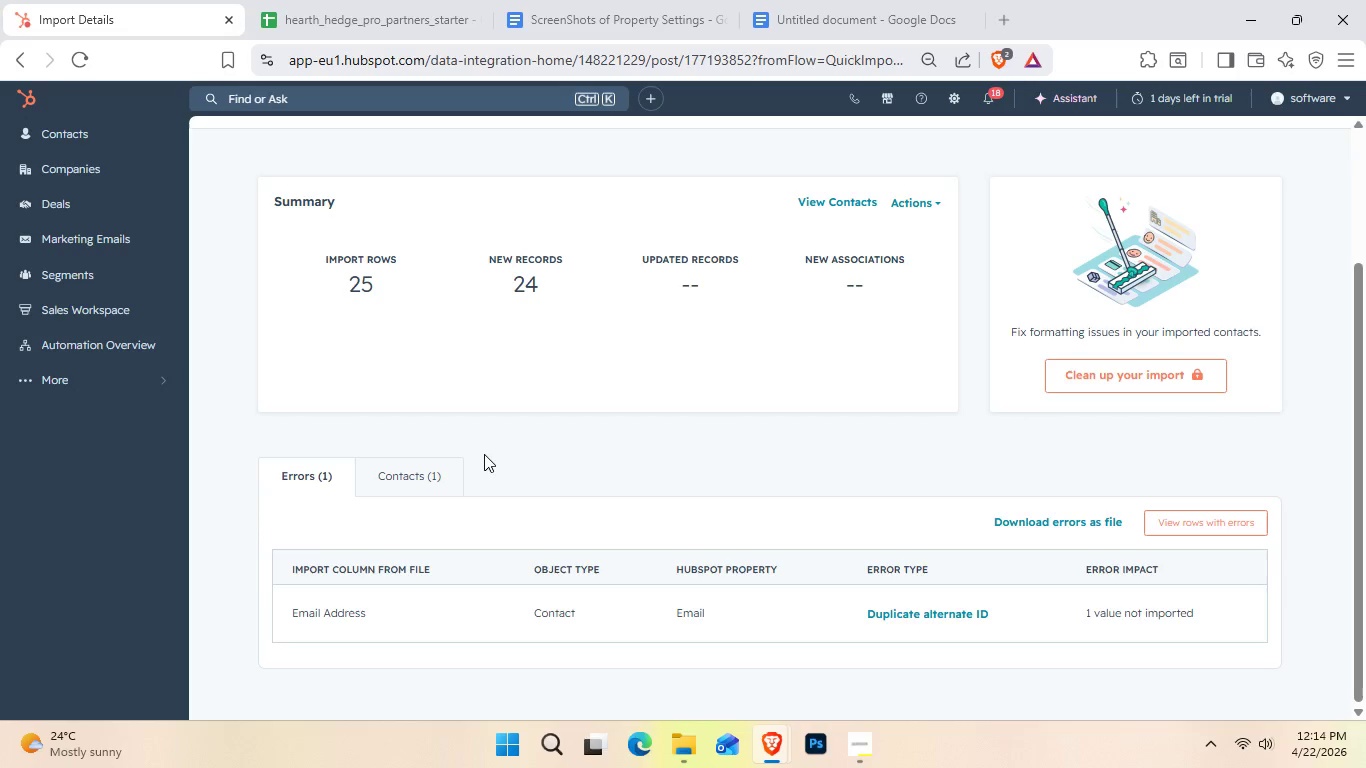 
key(Control+Shift+S)
 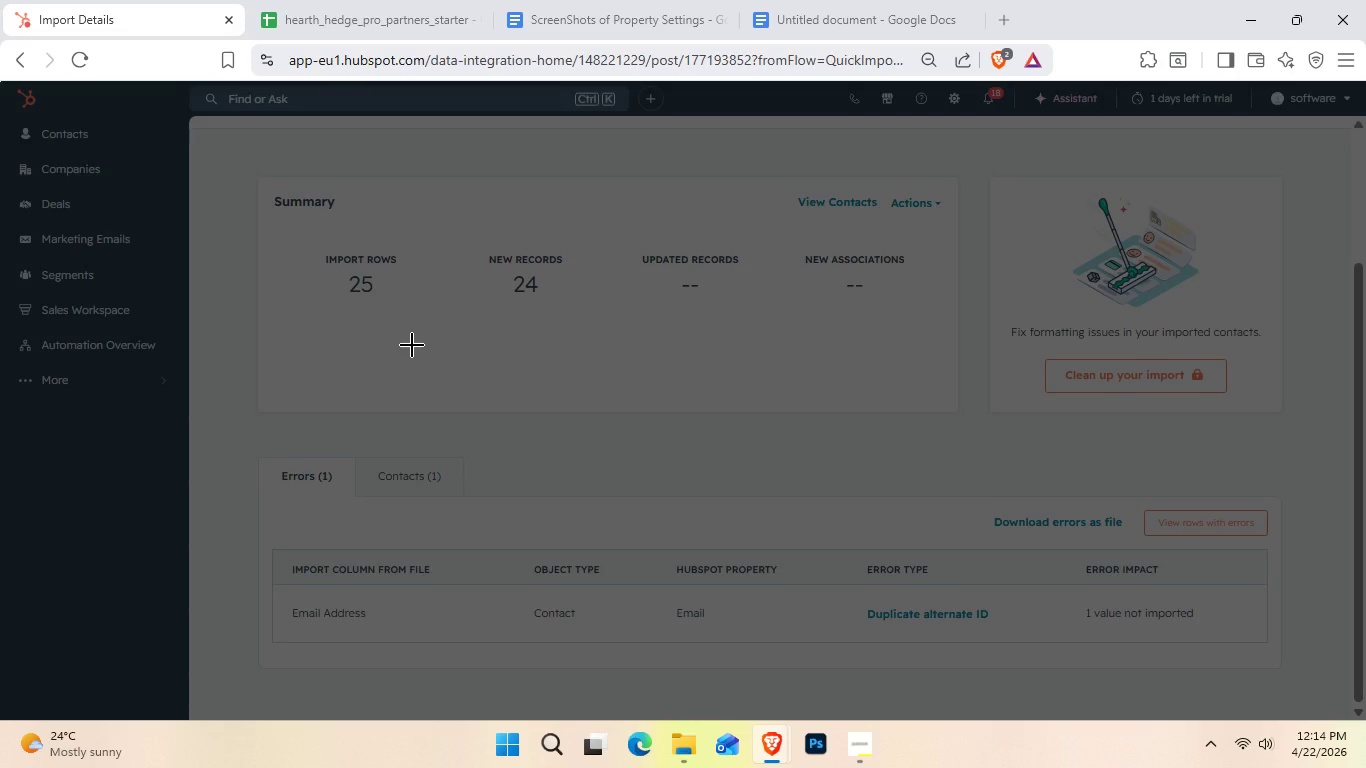 
scroll: coordinate [279, 330], scroll_direction: none, amount: 0.0
 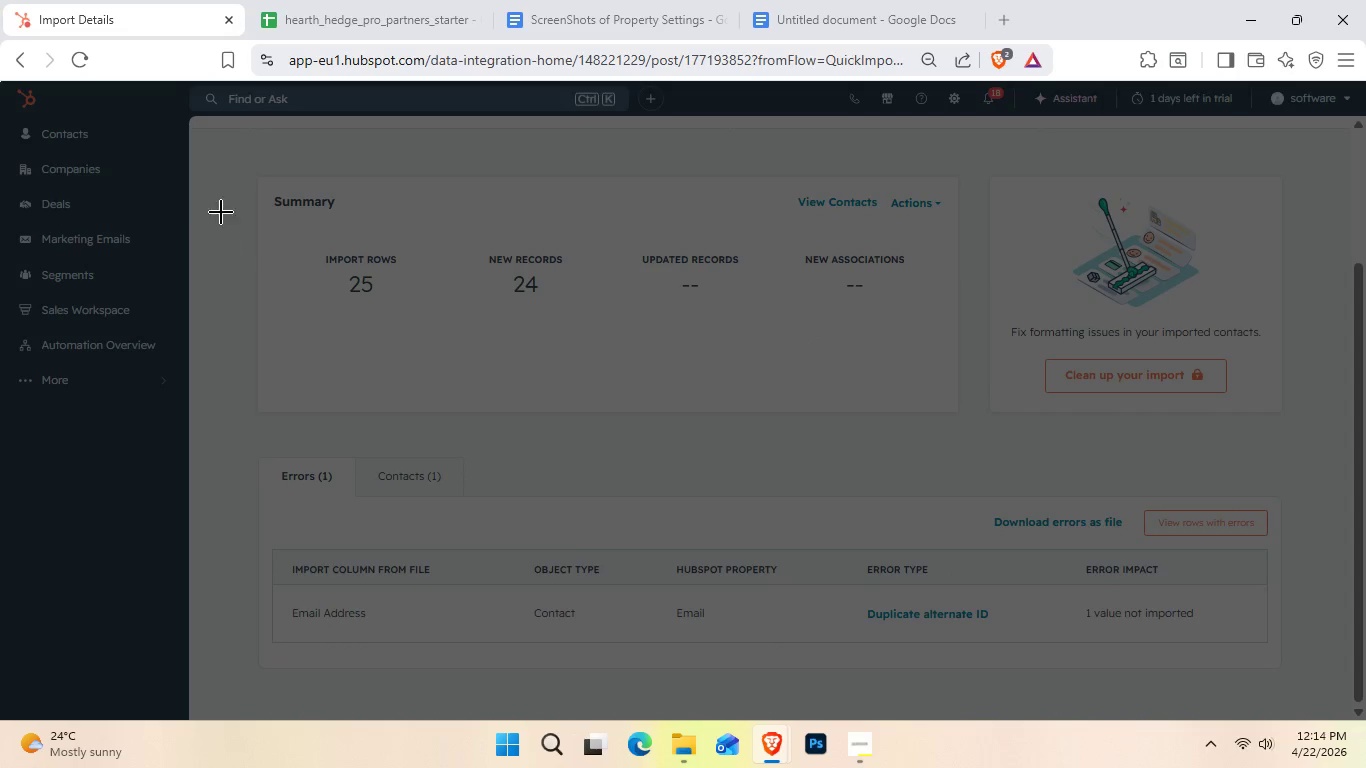 
left_click_drag(start_coordinate=[212, 153], to_coordinate=[1321, 696])
 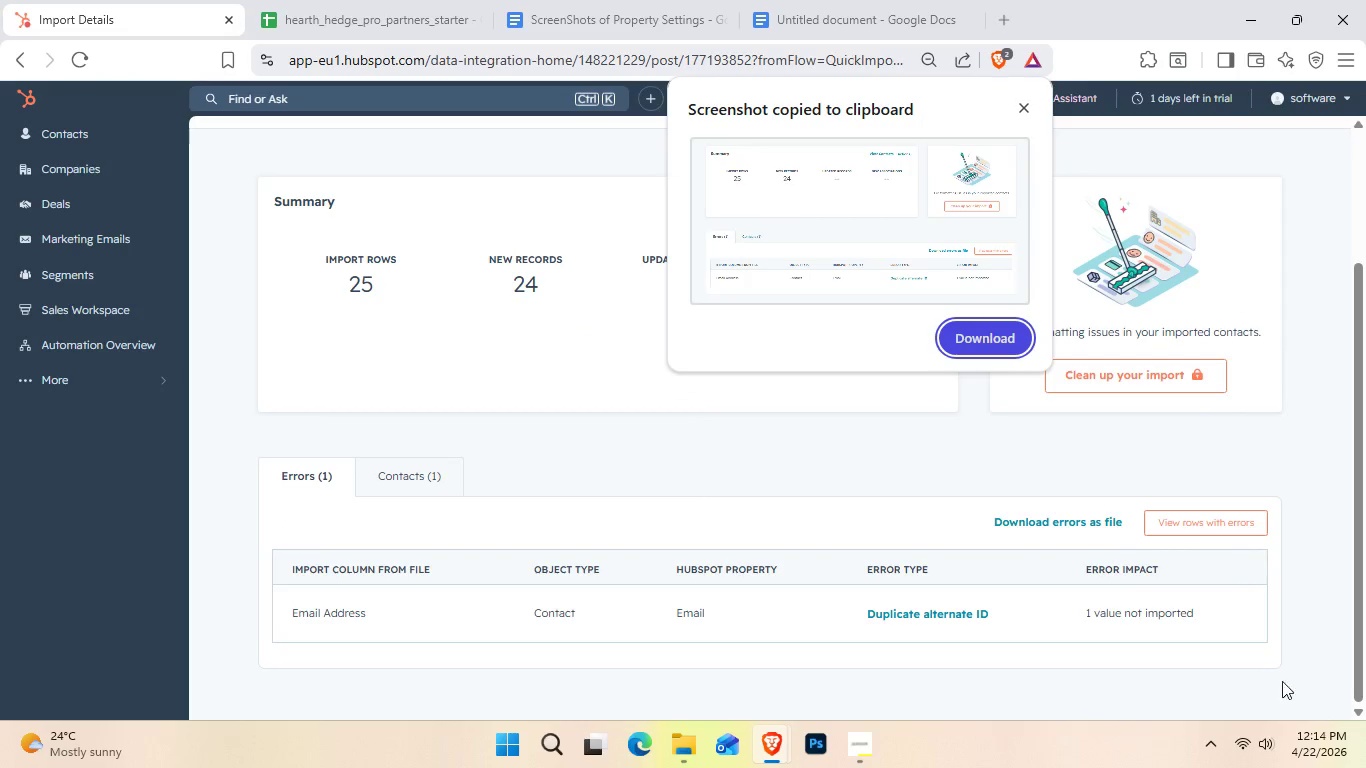 
key(Control+C)
 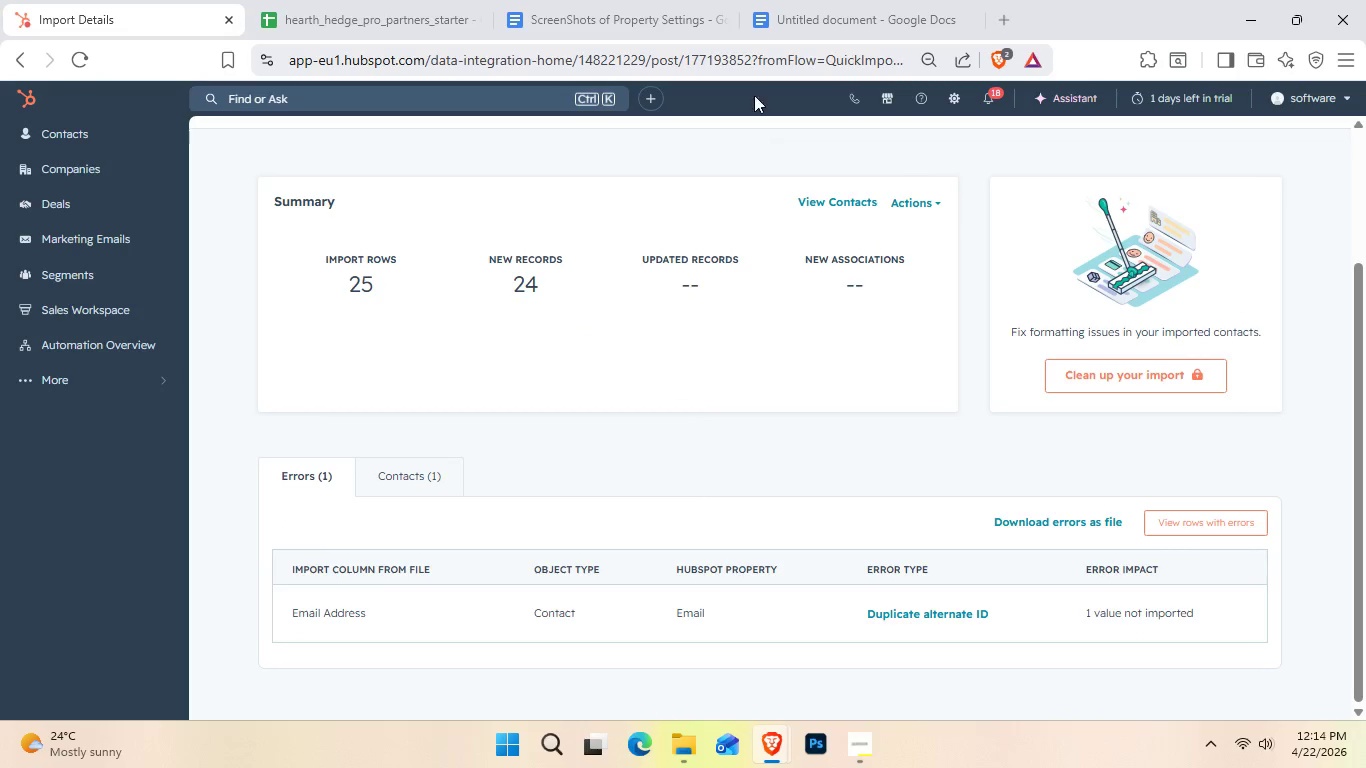 
left_click([824, 0])
 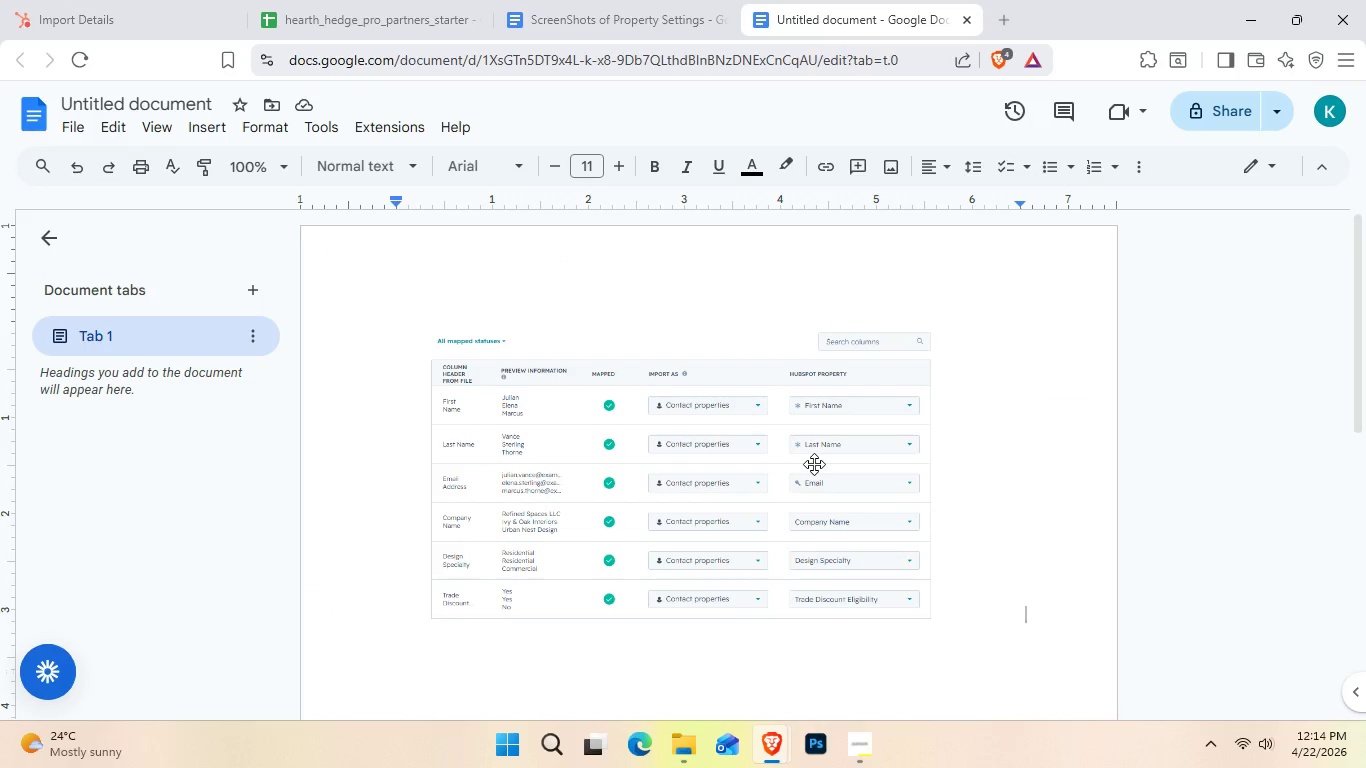 
key(Enter)
 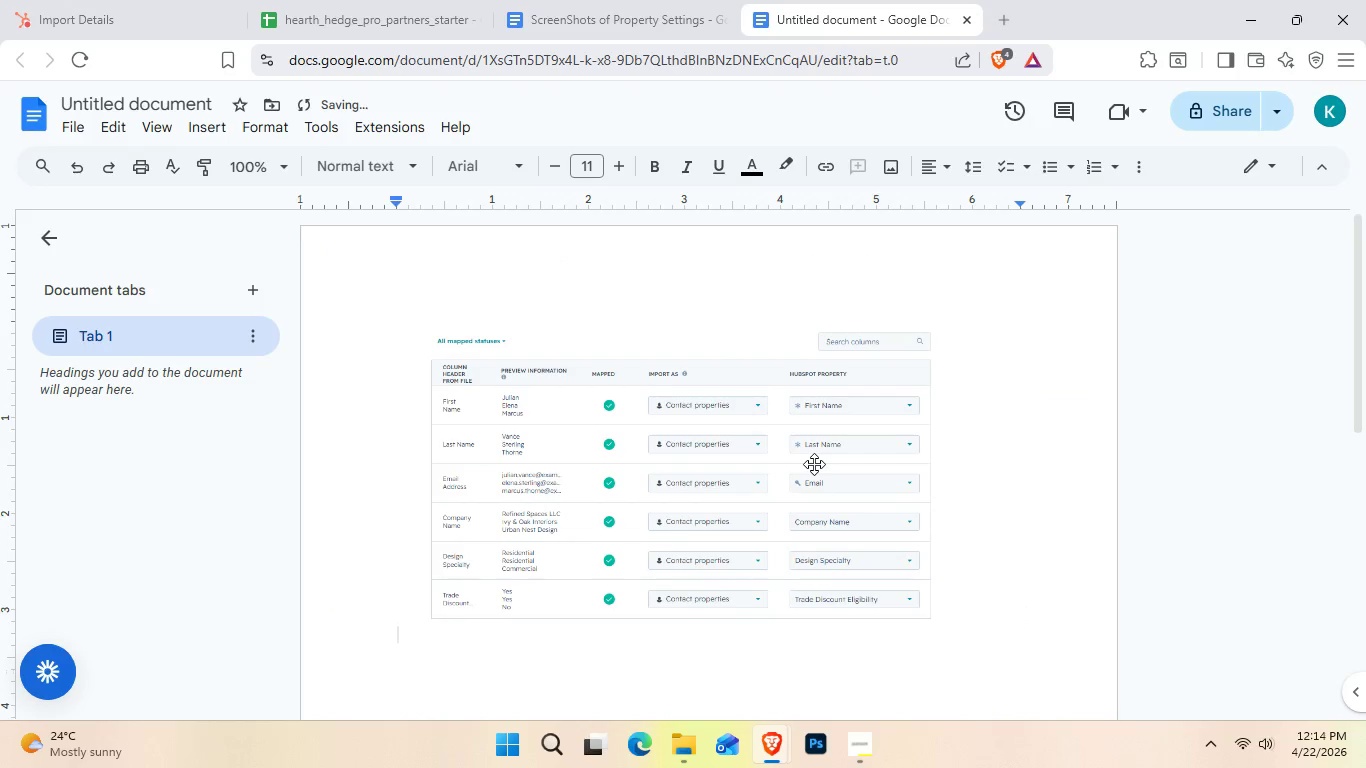 
key(Control+ControlLeft)
 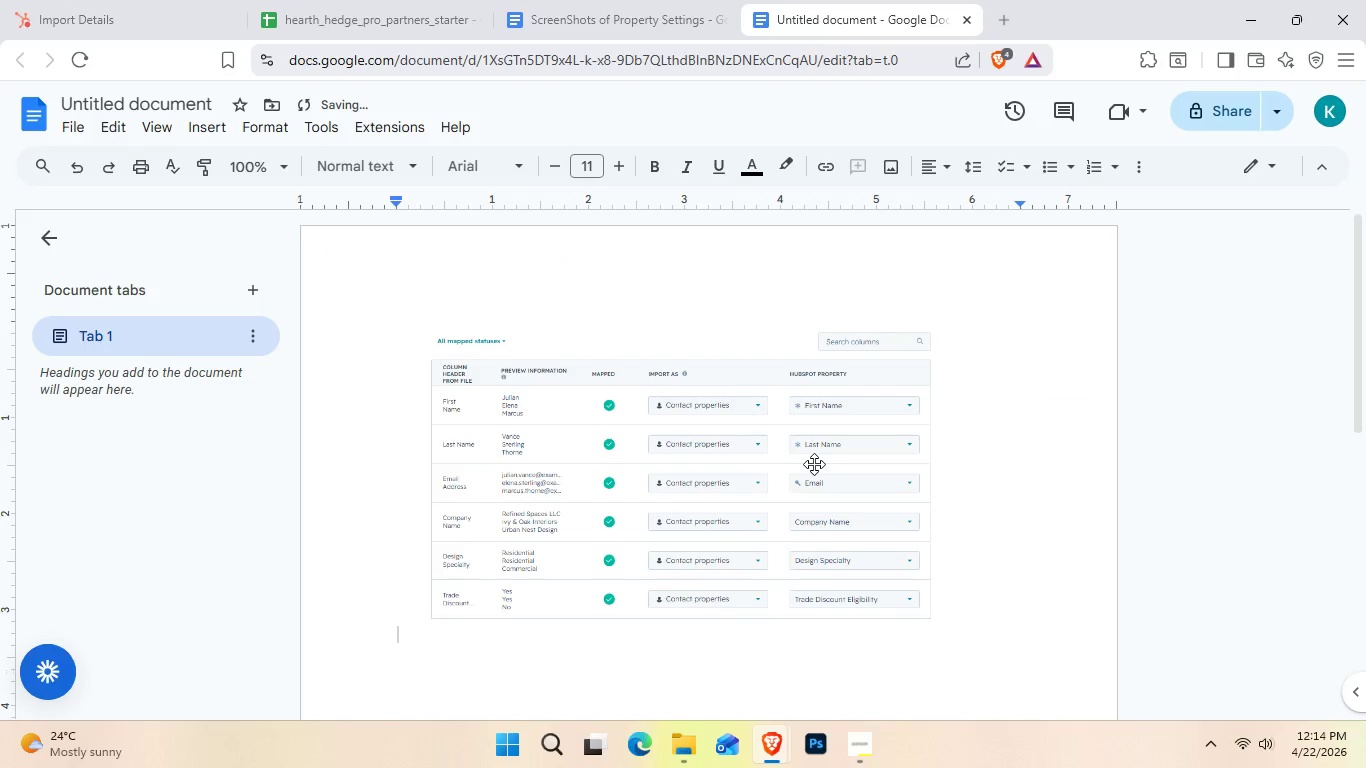 
key(Control+V)
 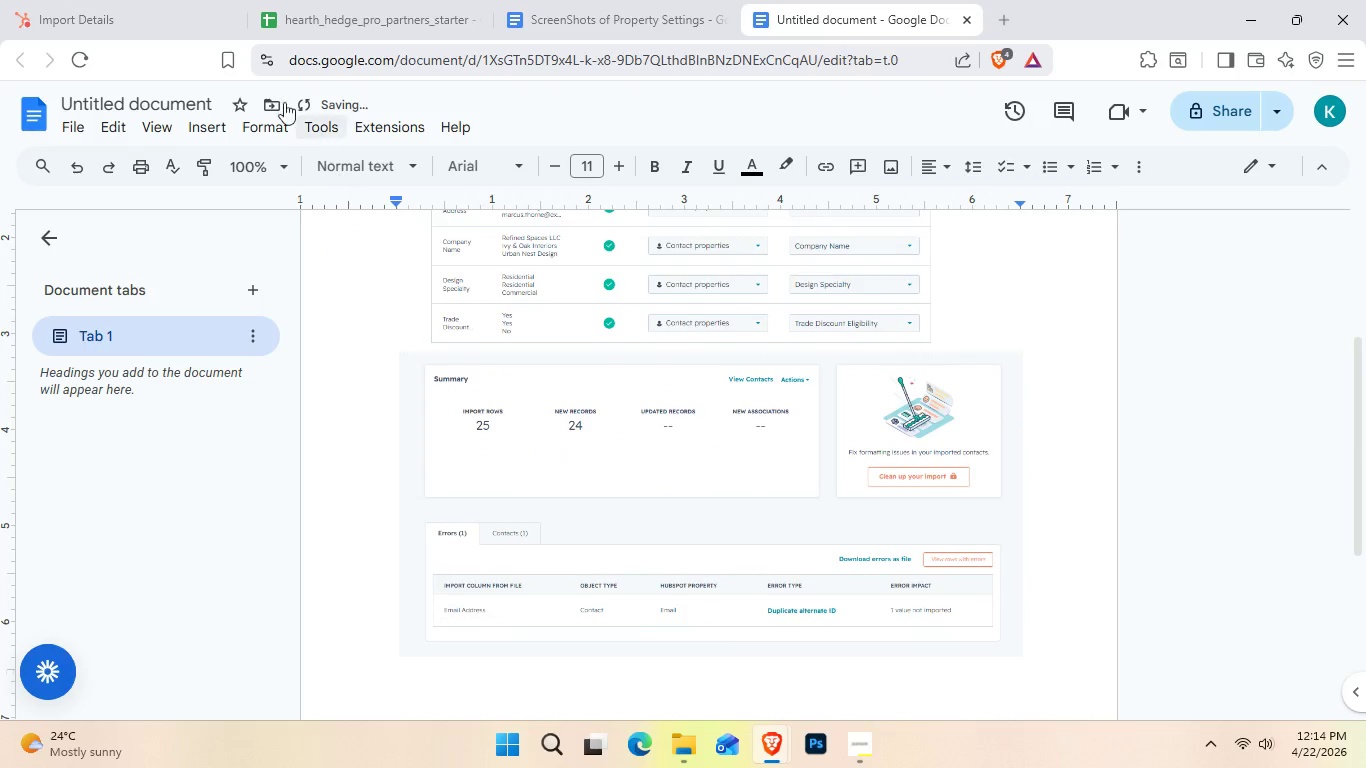 
left_click([141, 0])
 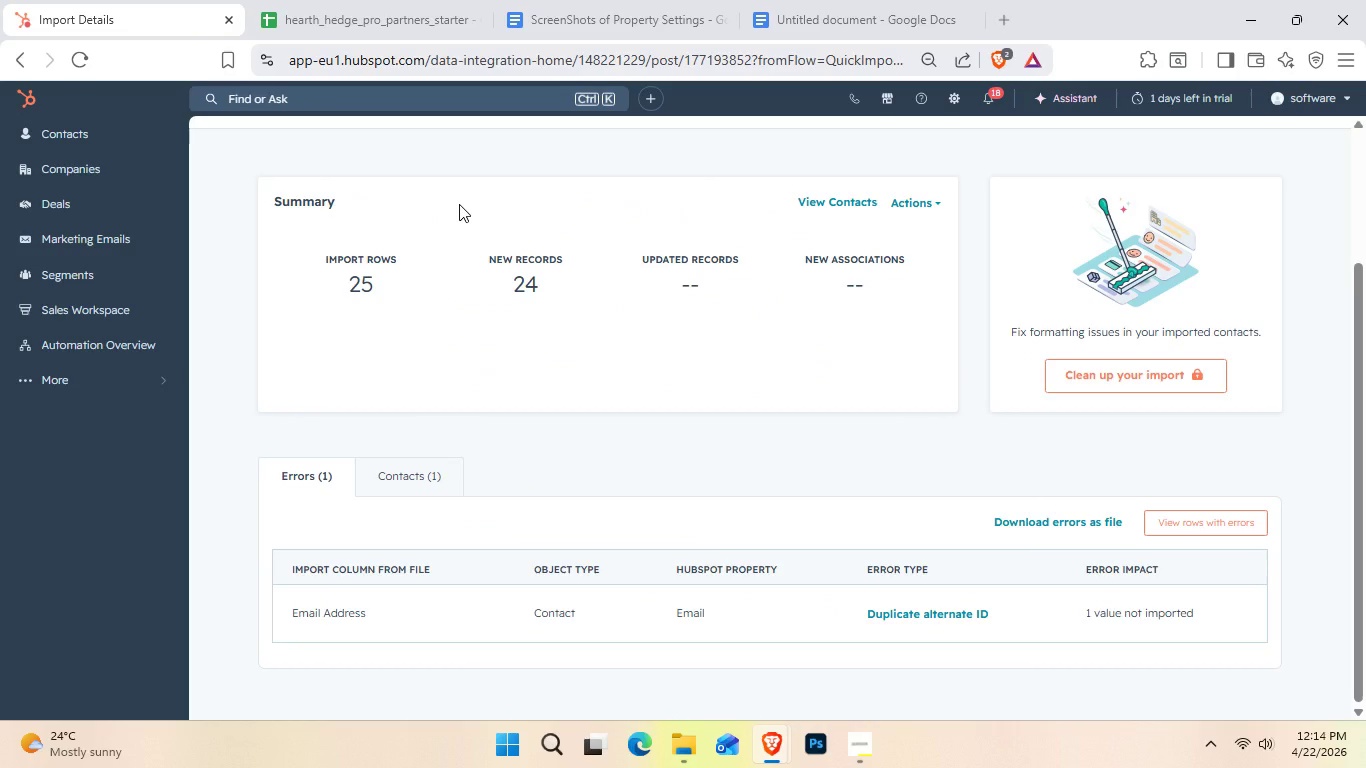 
wait(8.2)
 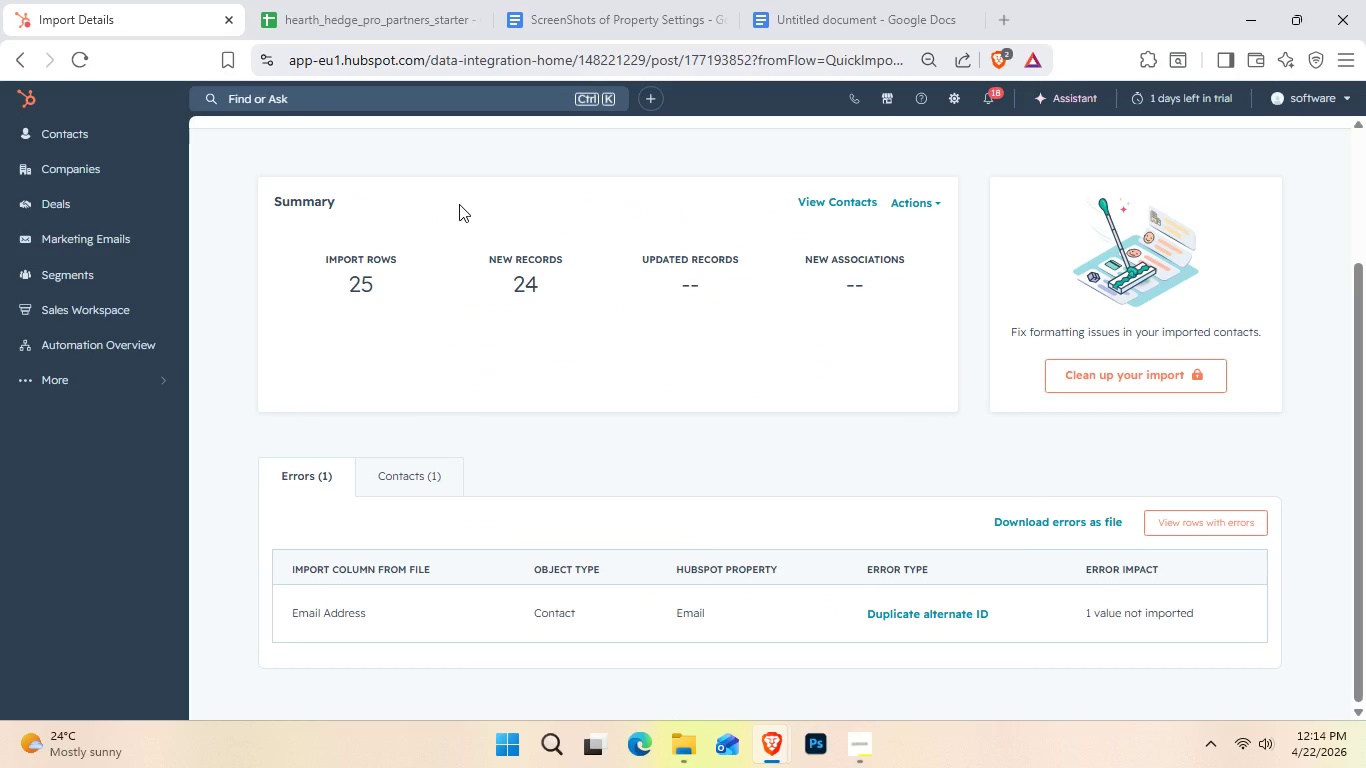 
left_click([134, 383])
 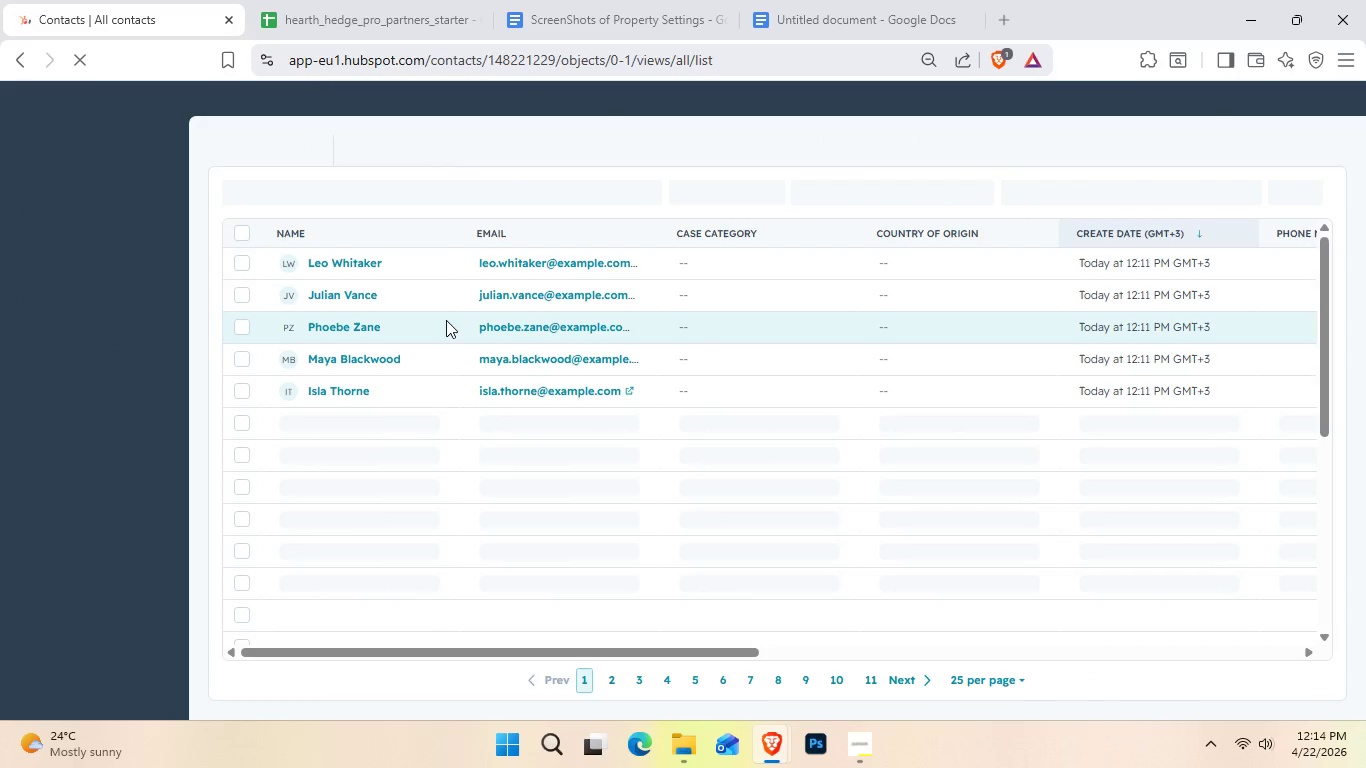 
wait(11.99)
 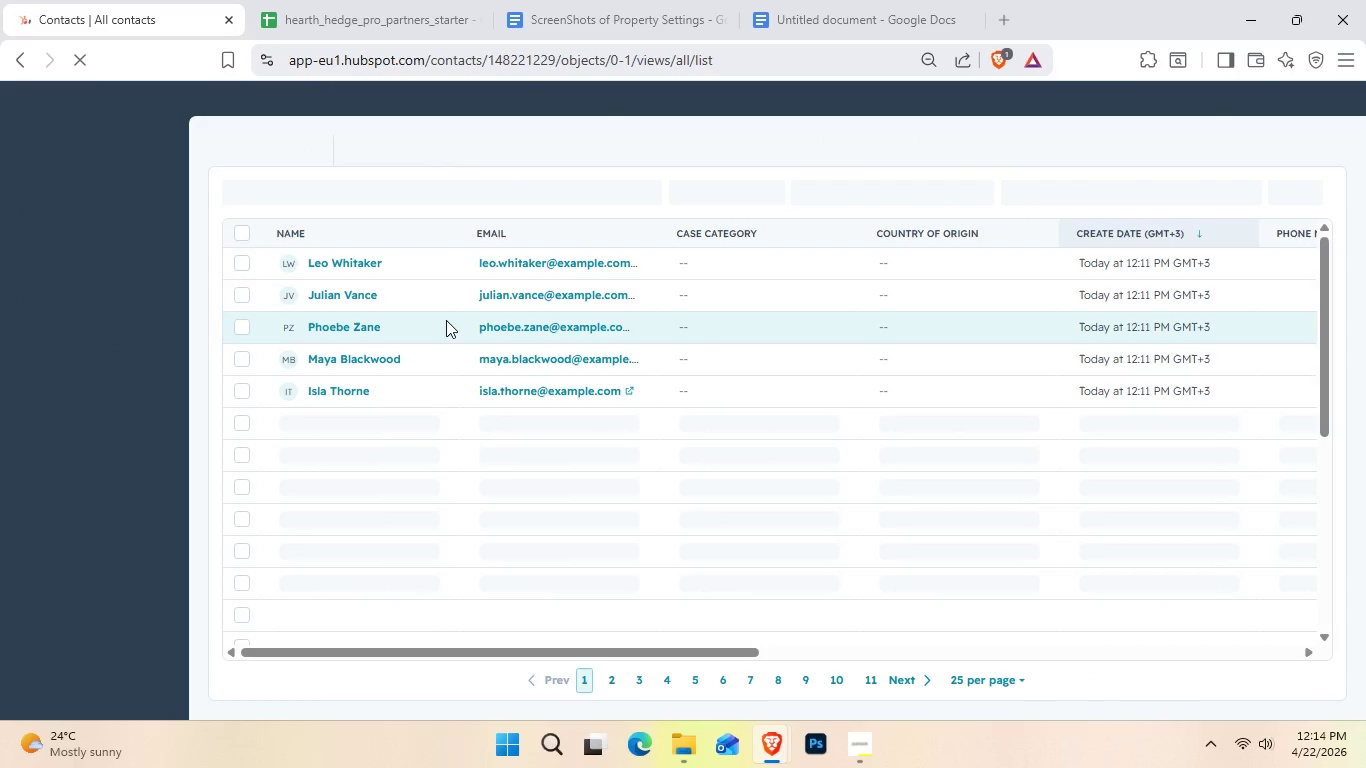 
mouse_move([569, 369])
 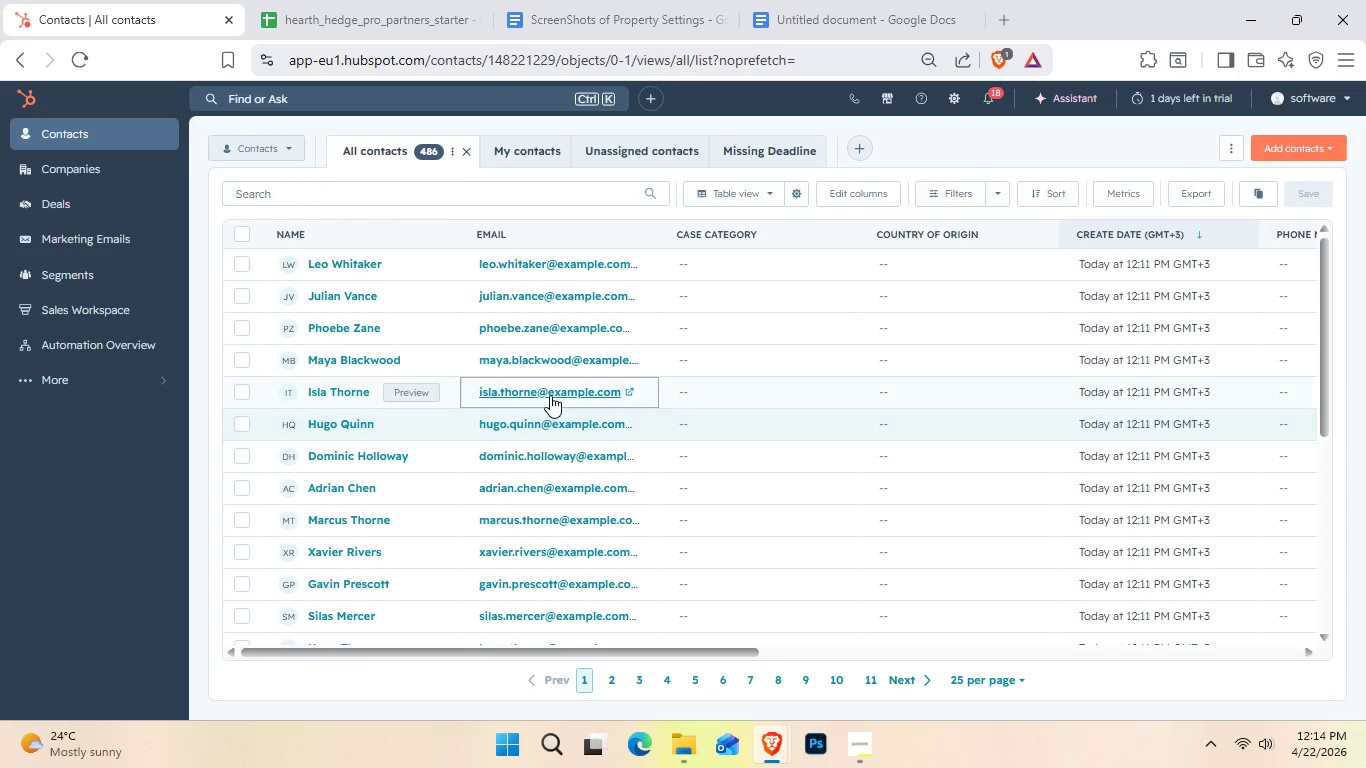 
mouse_move([586, 367])
 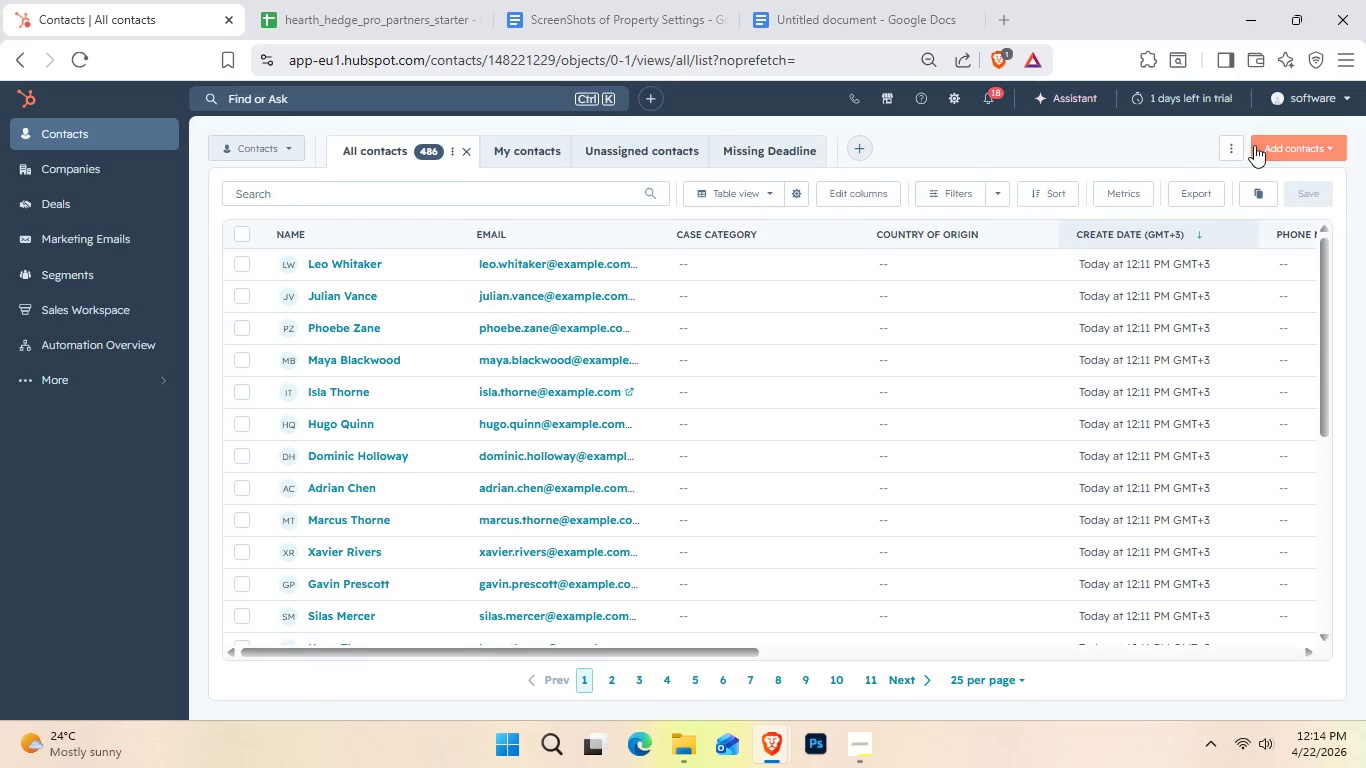 
left_click([1236, 144])
 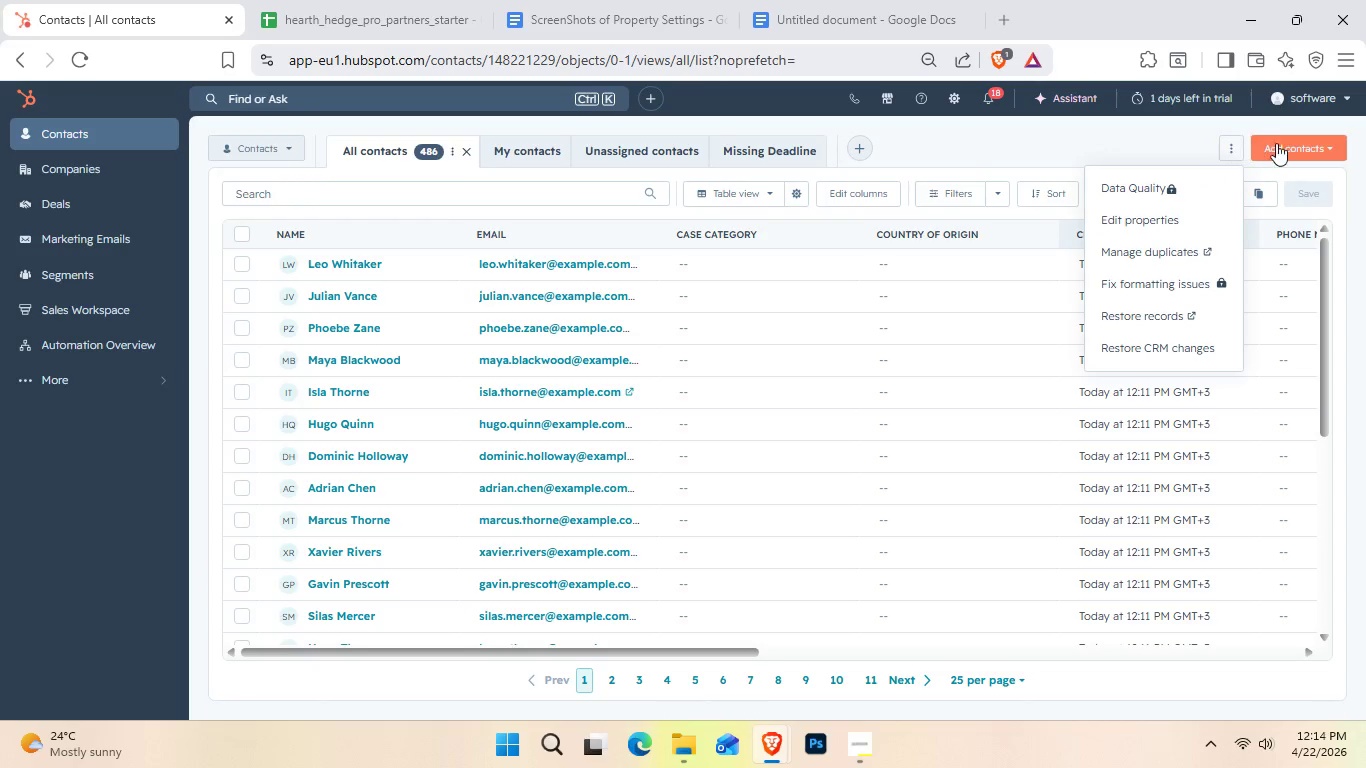 
left_click([1278, 143])
 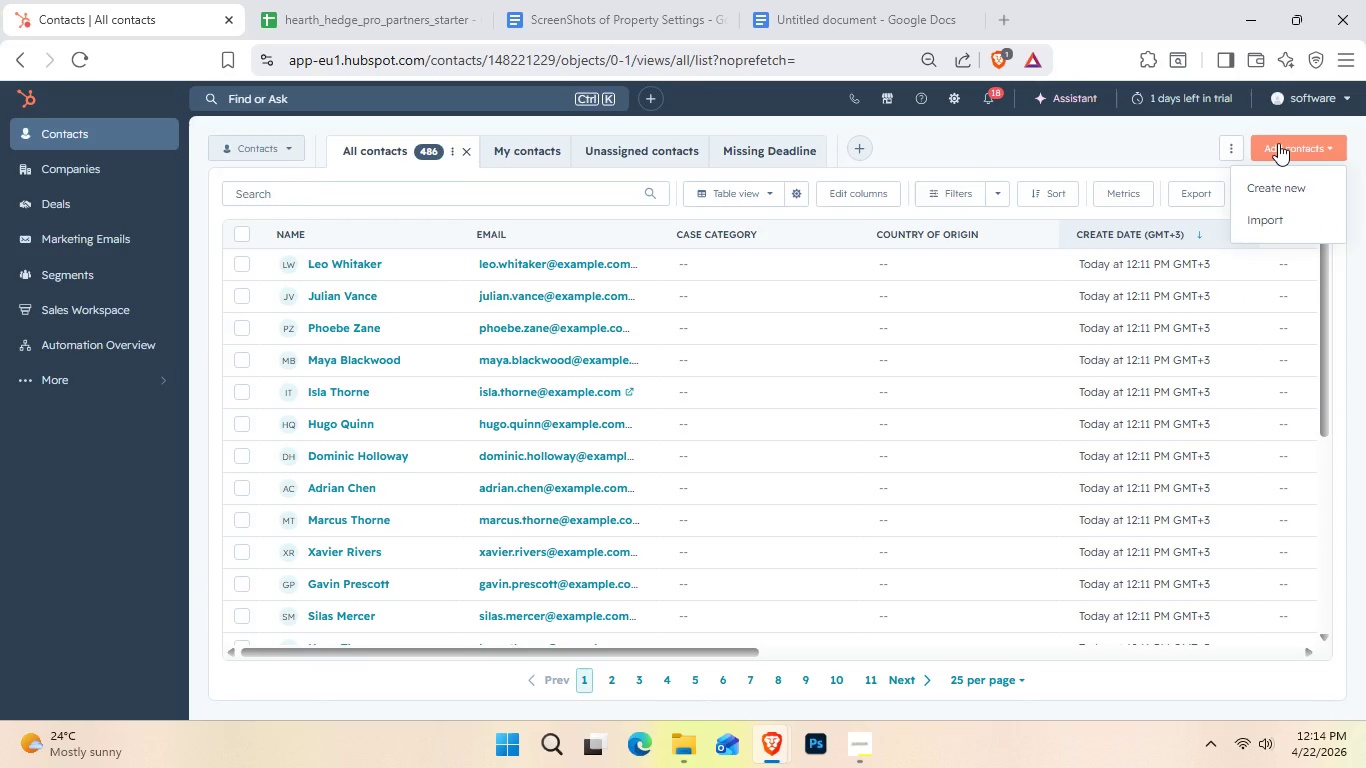 
left_click([1278, 143])
 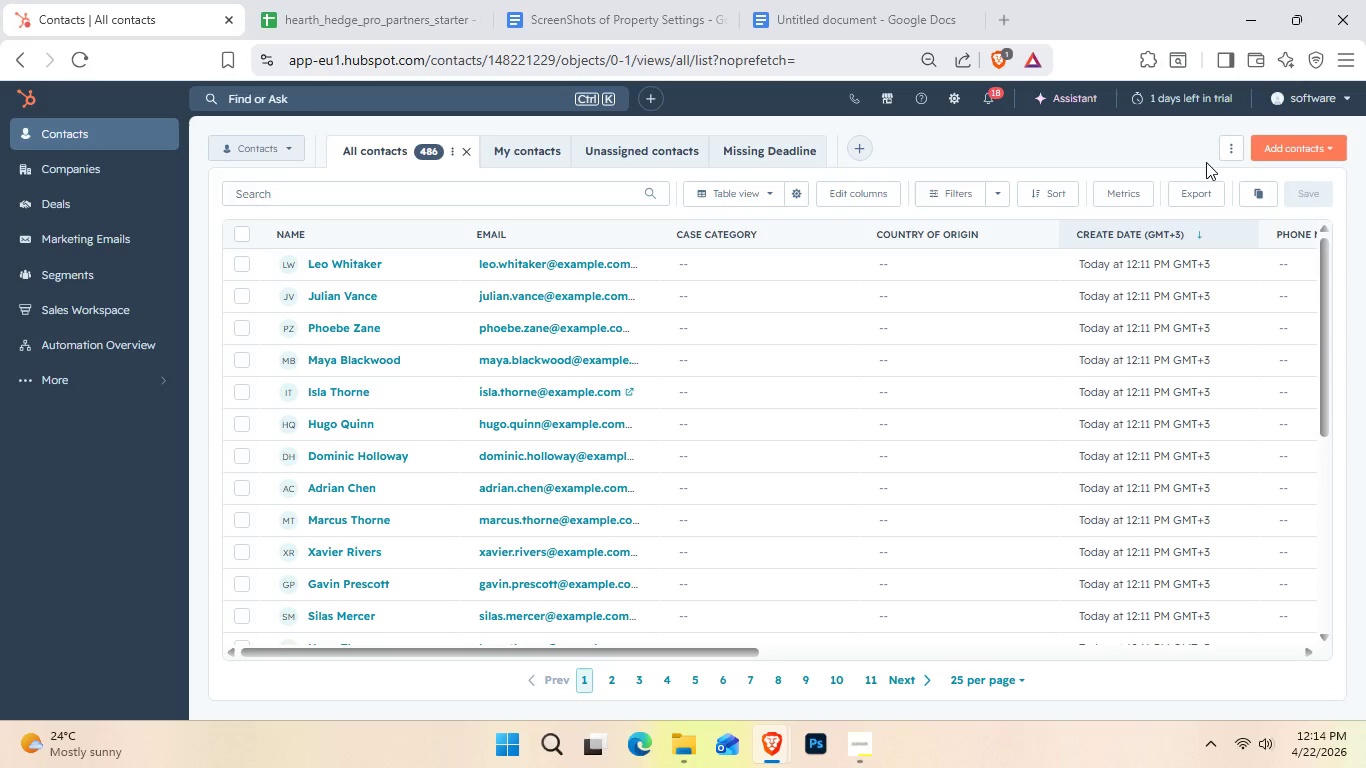 
wait(12.89)
 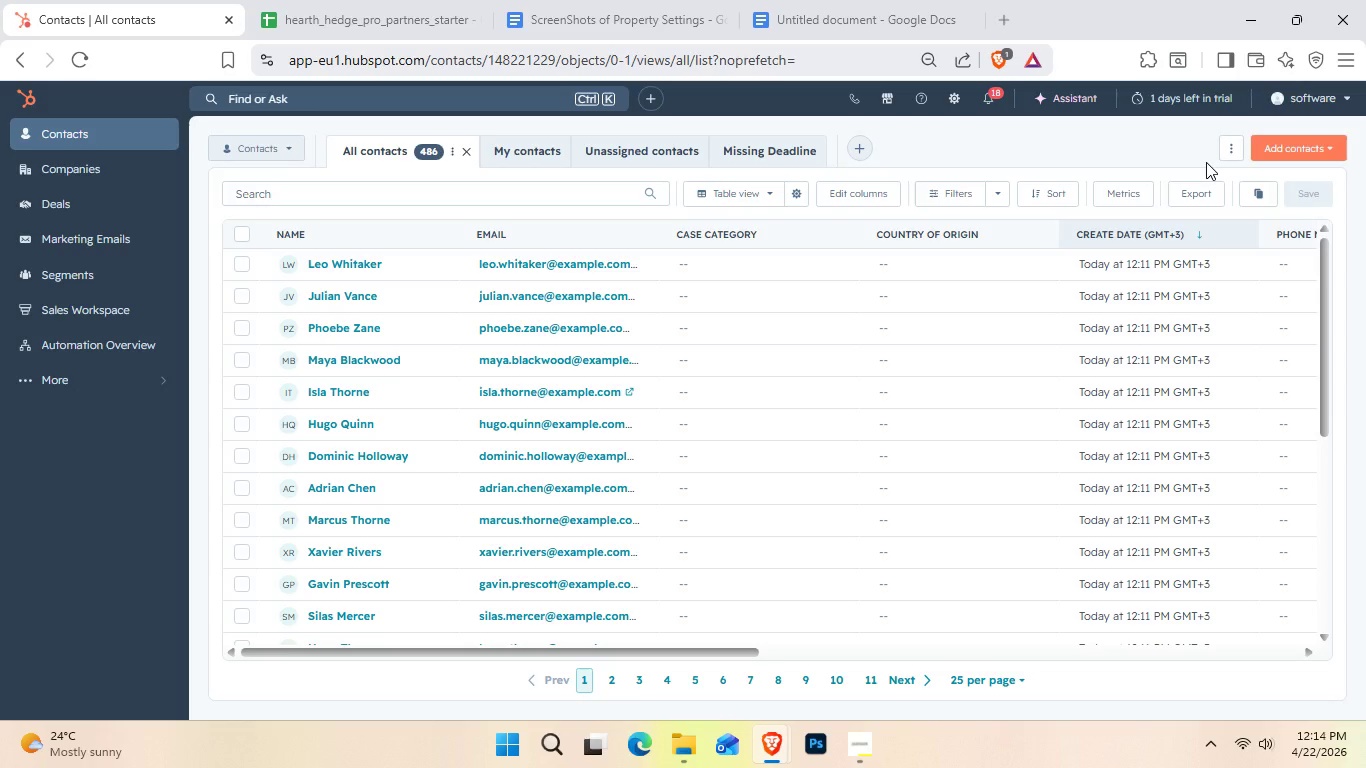 
mouse_move([747, 164])
 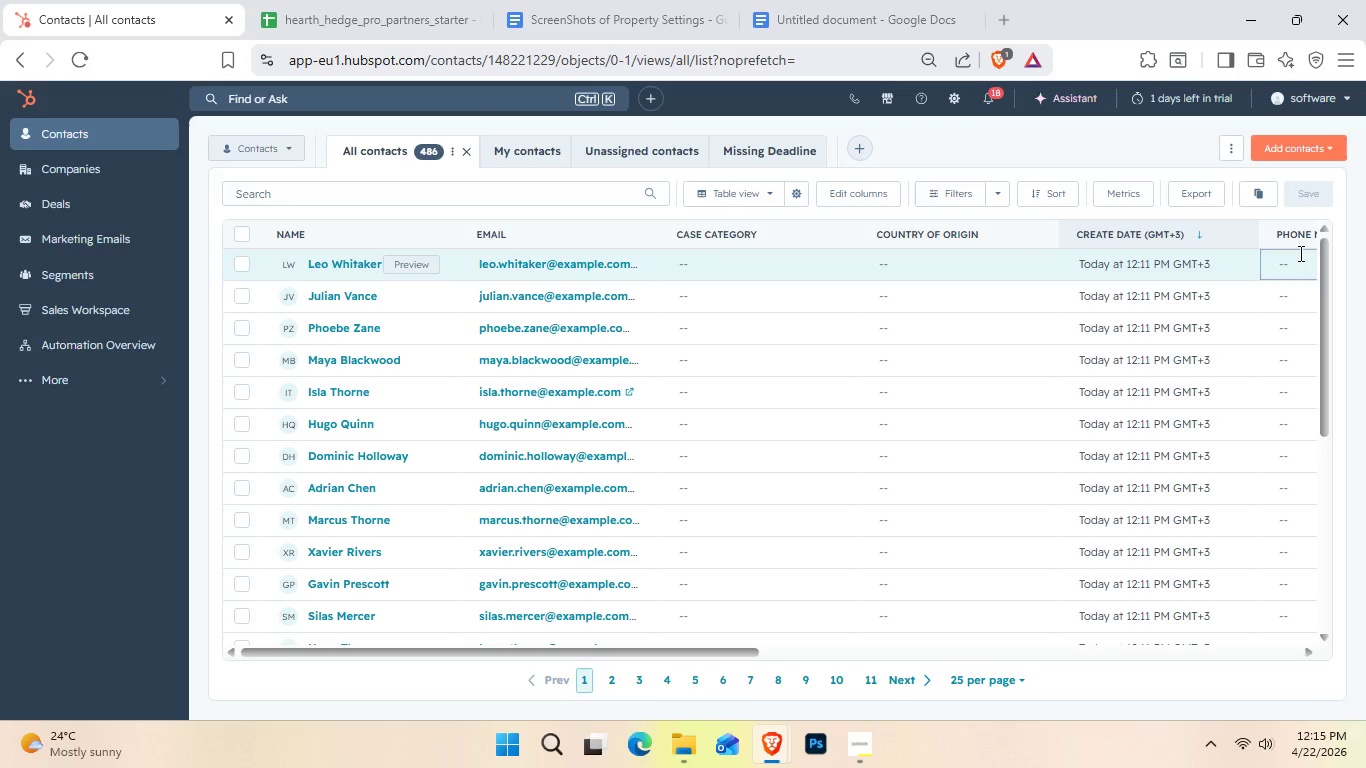 
wait(35.14)
 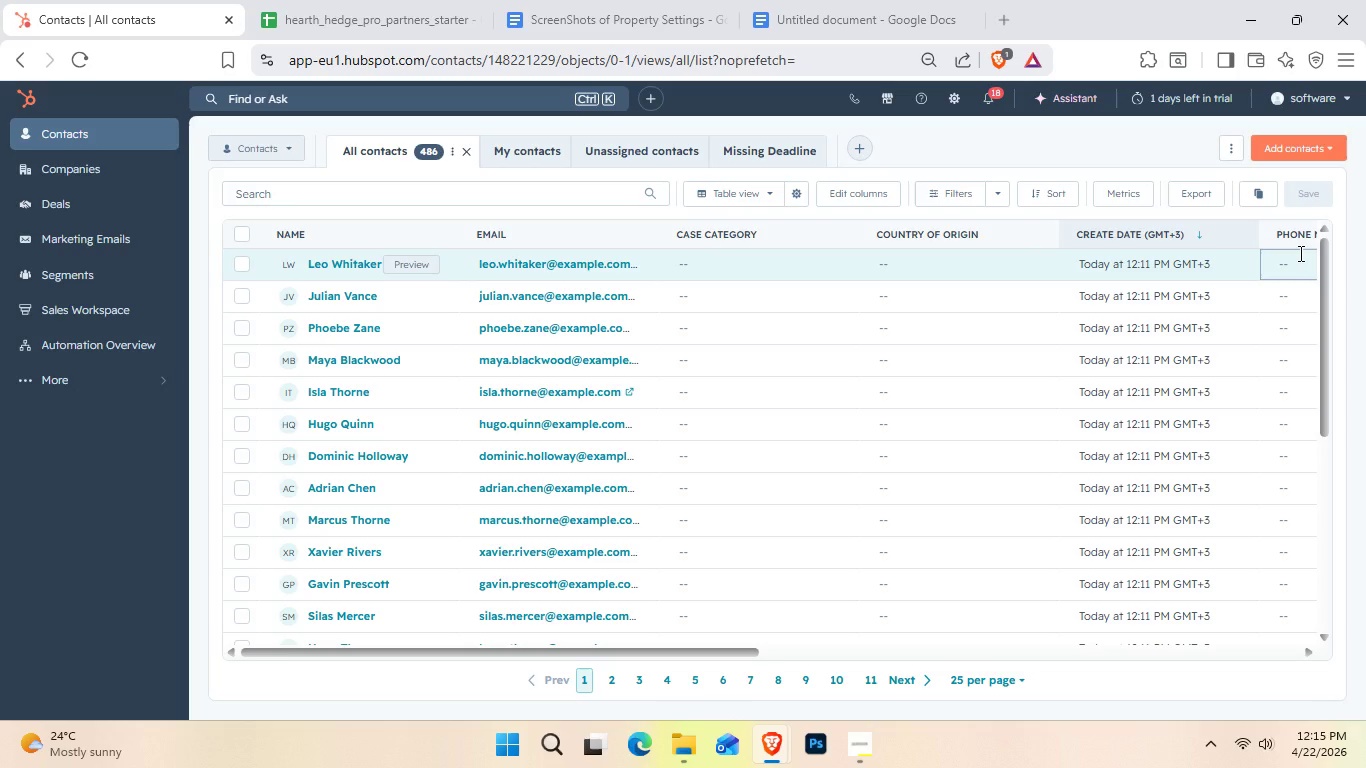 
key(Unknown)
 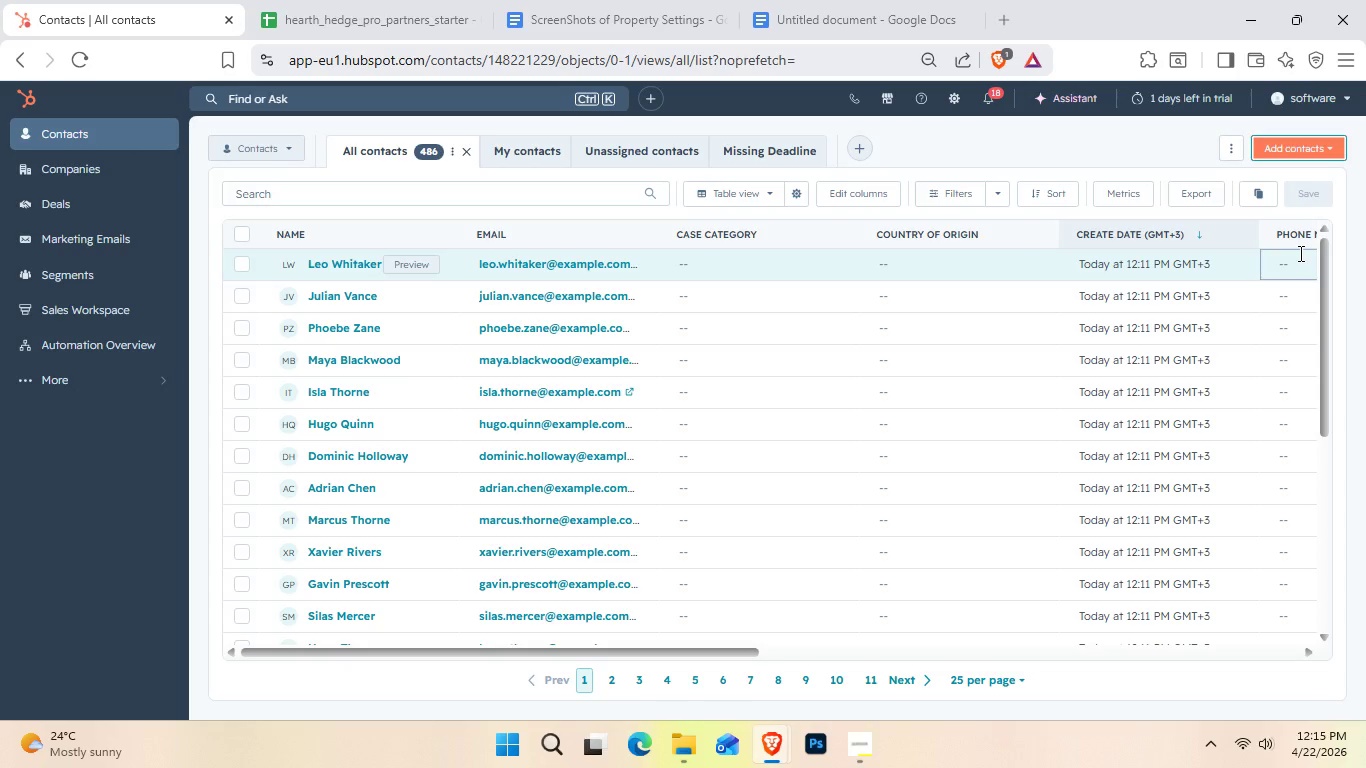 
key(Unknown)
 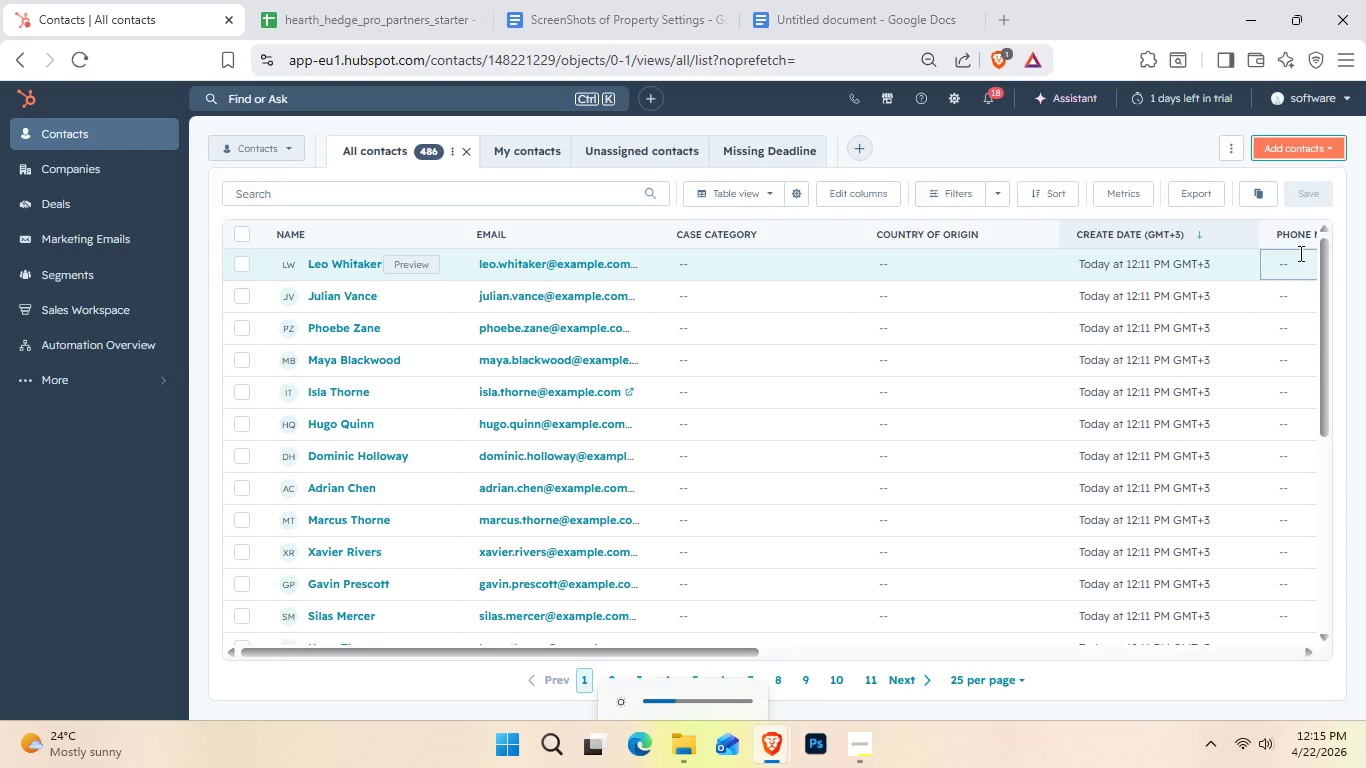 
key(Unknown)
 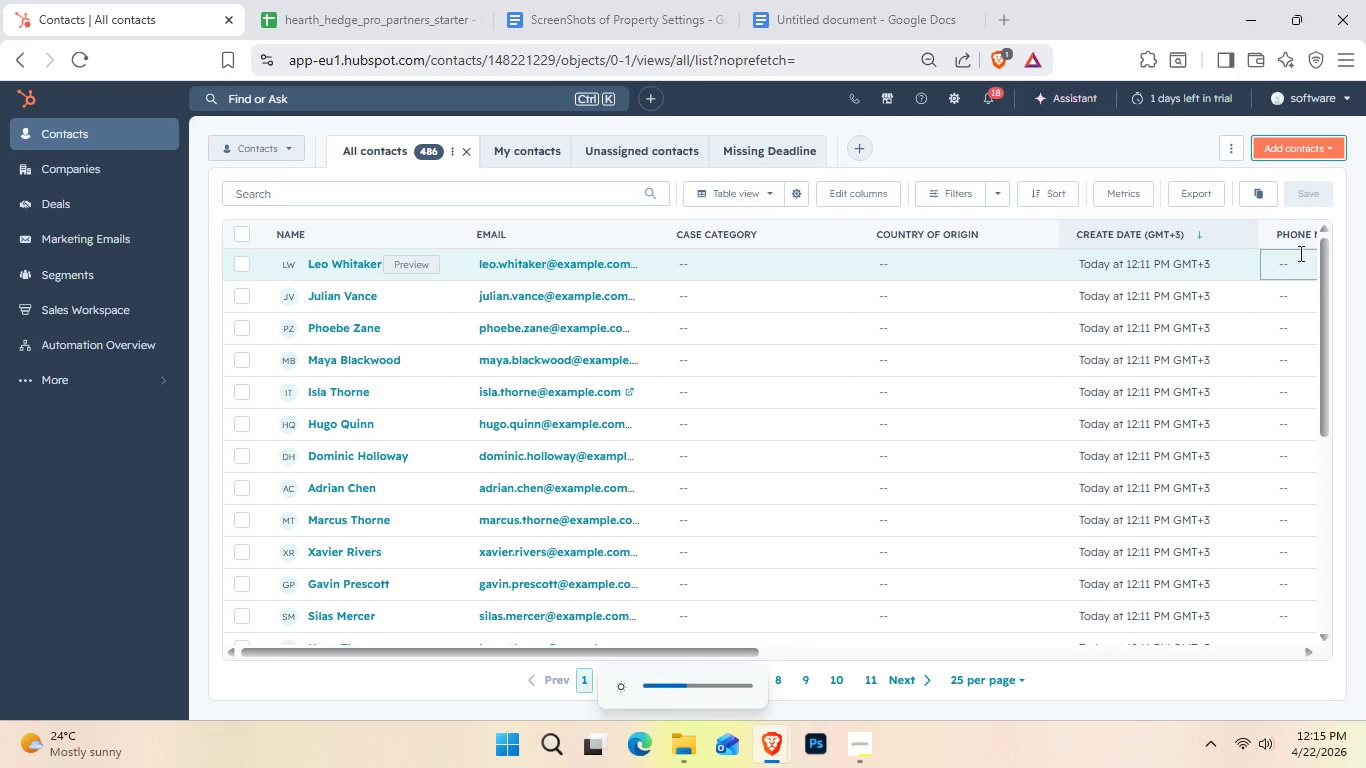 
key(Unknown)
 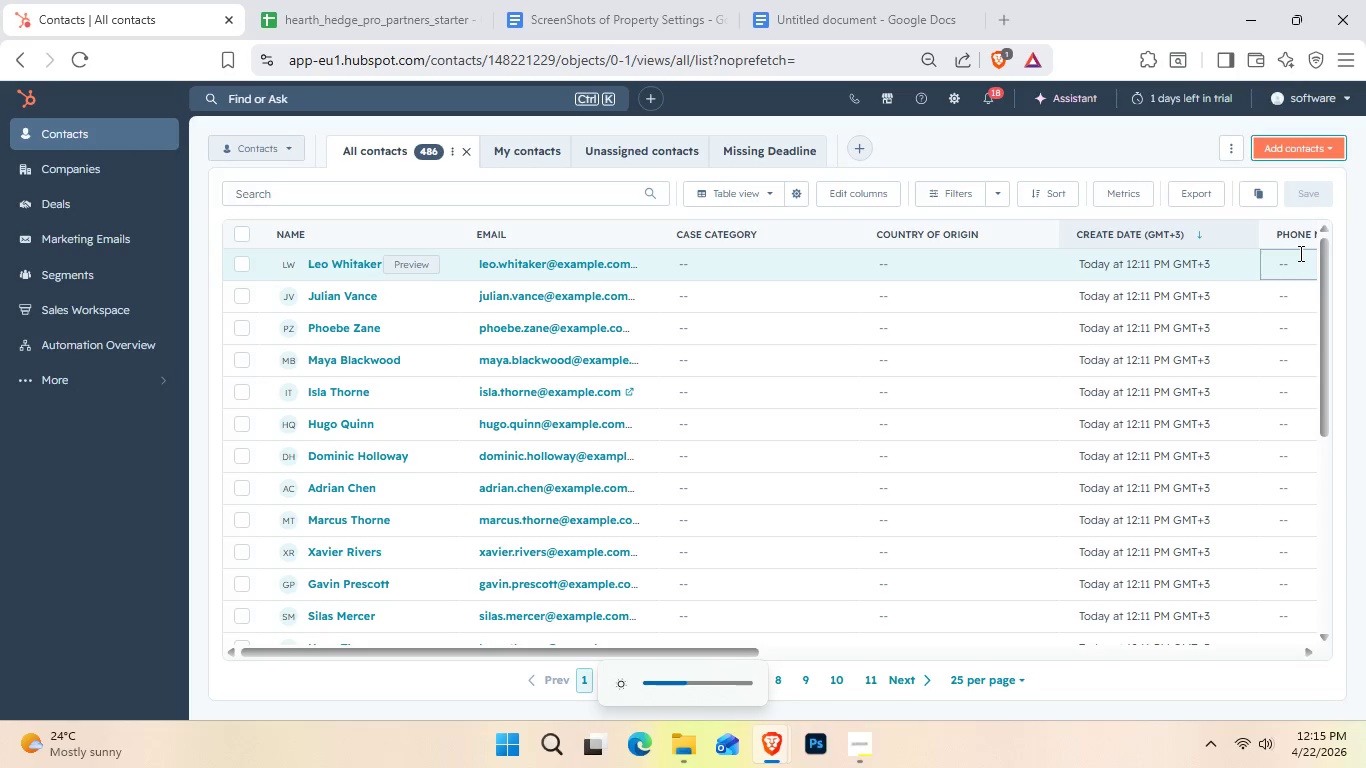 
key(Unknown)
 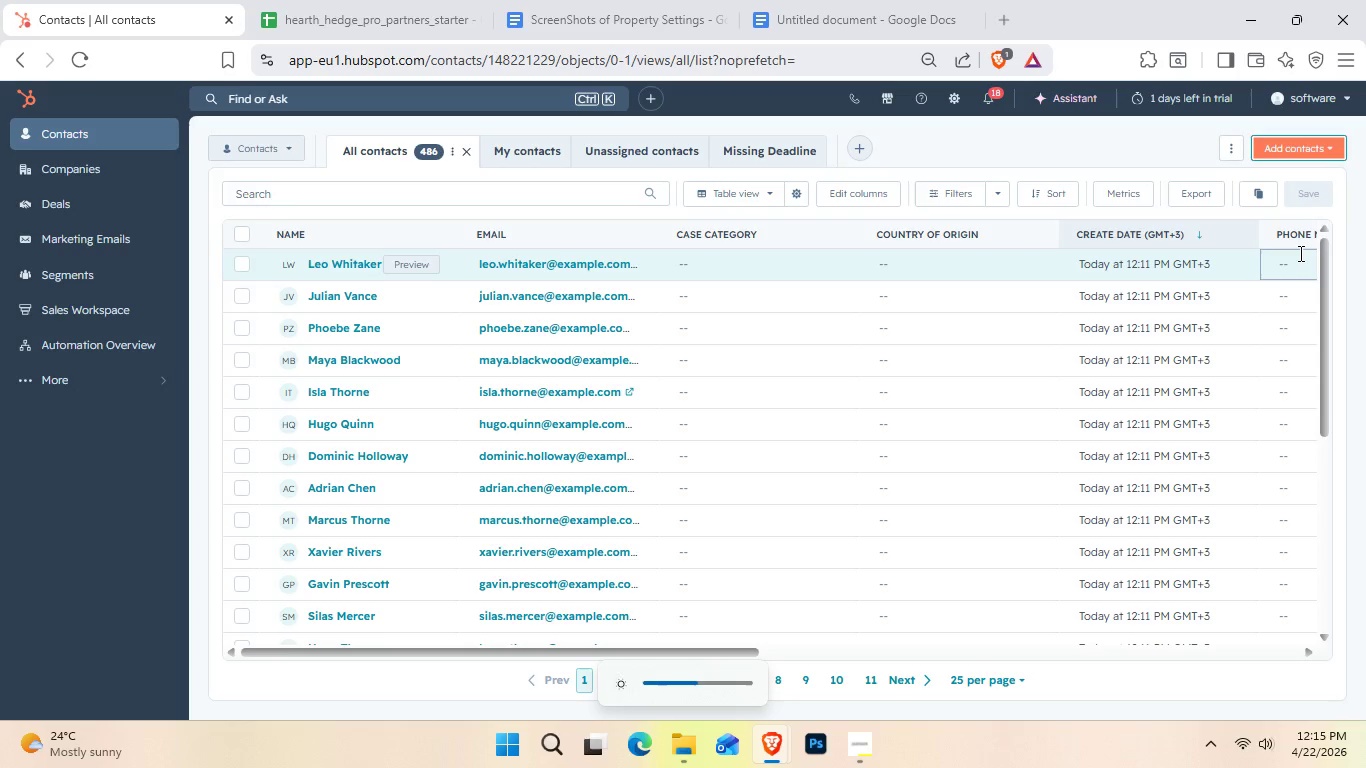 
key(Unknown)
 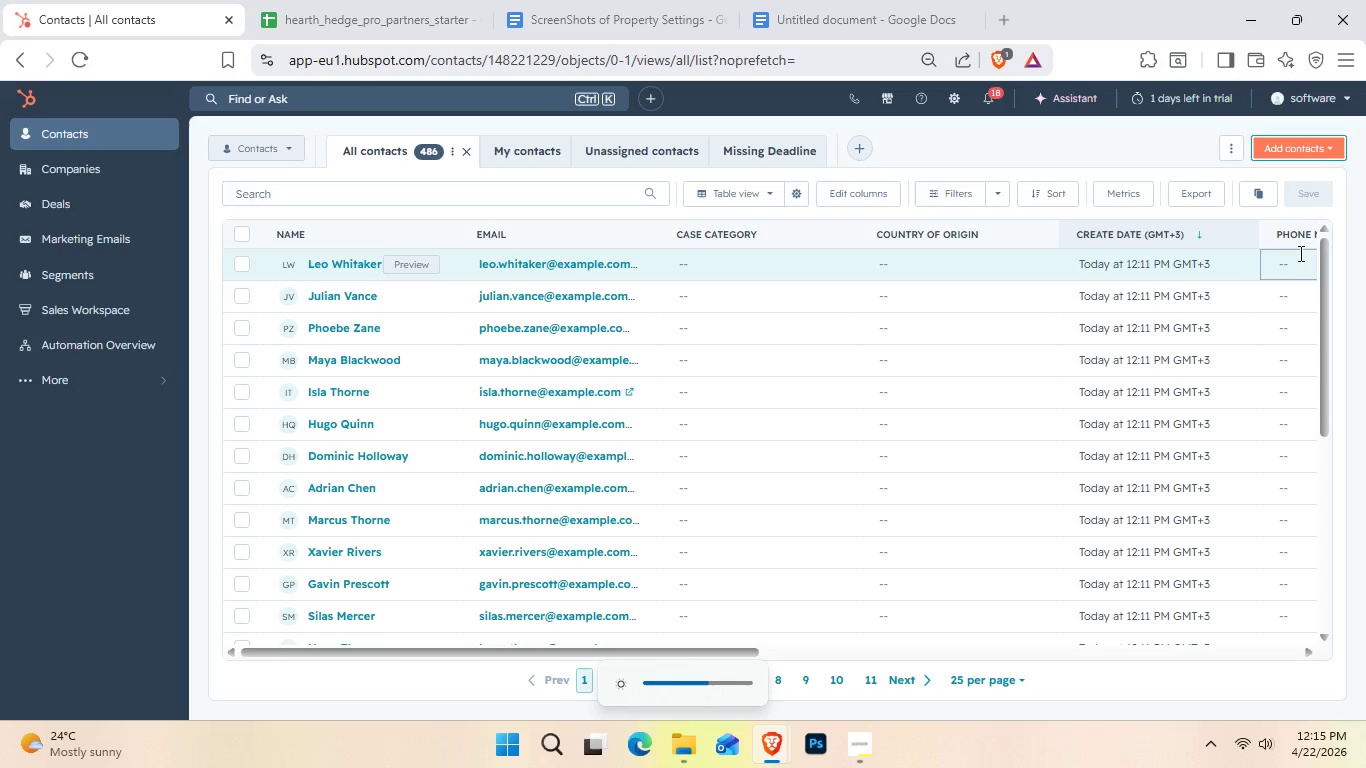 
key(Unknown)
 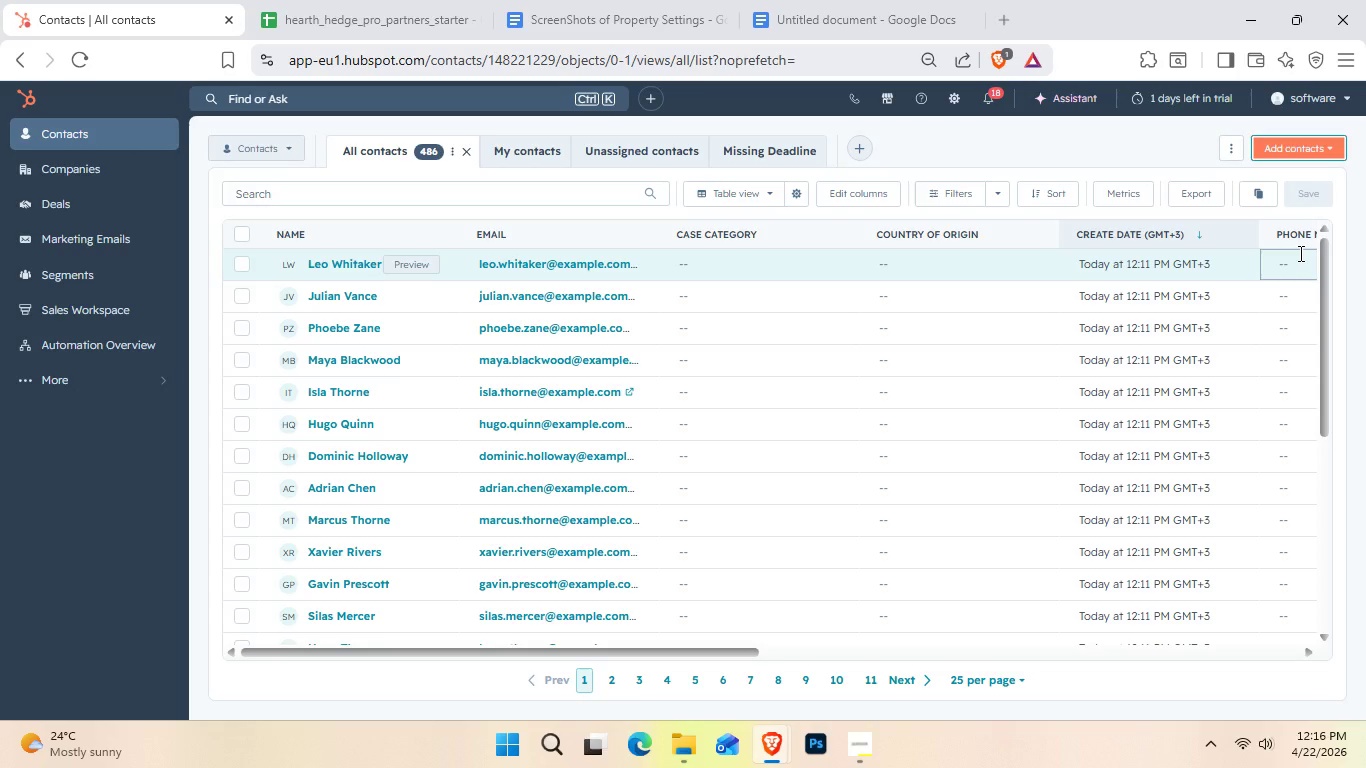 
wait(53.34)
 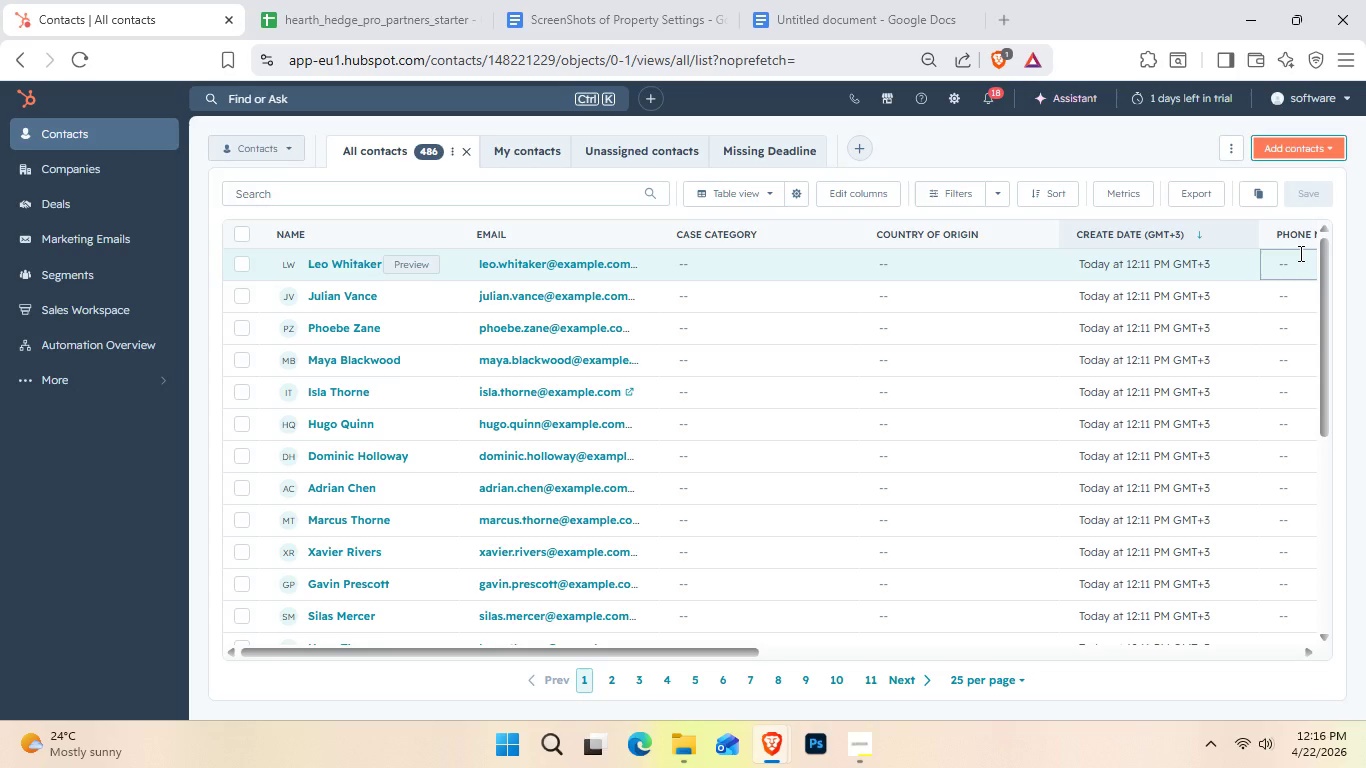 
left_click([276, 165])
 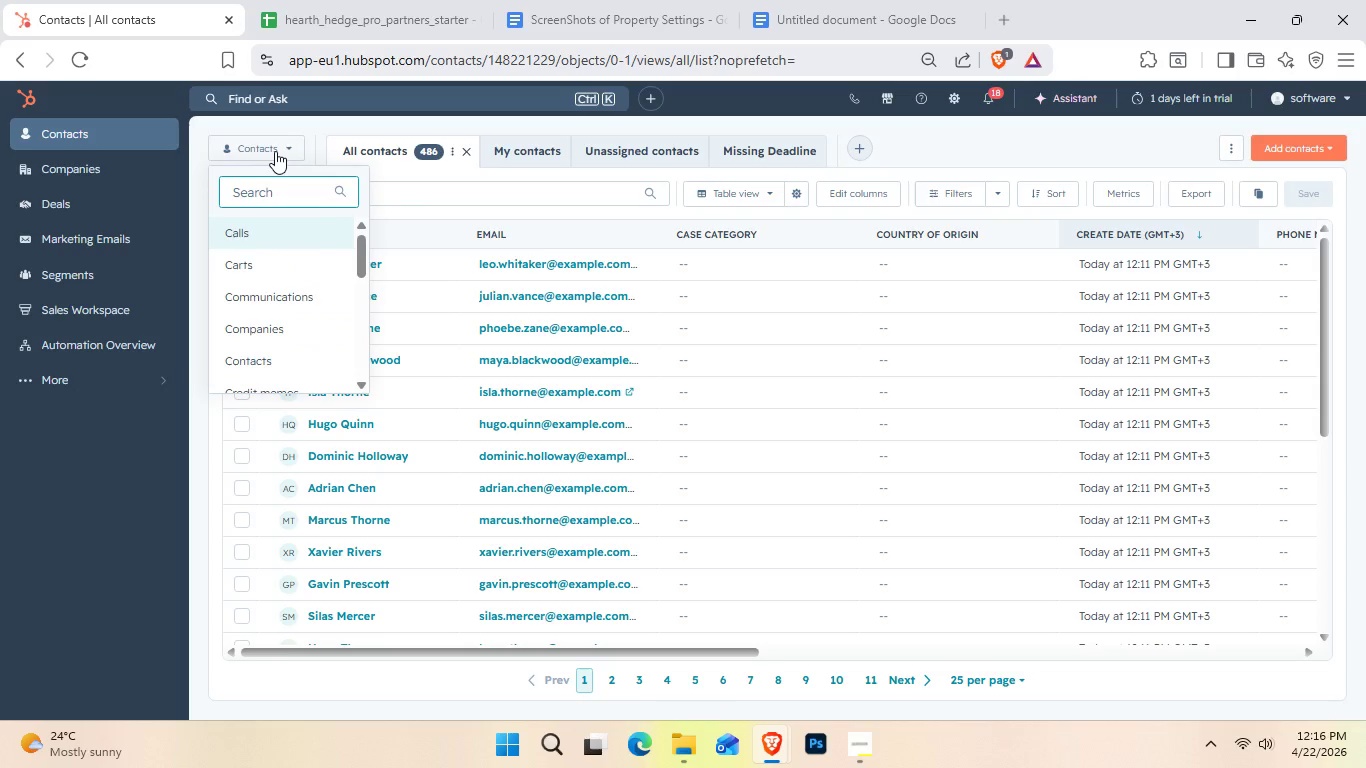 
left_click([275, 151])
 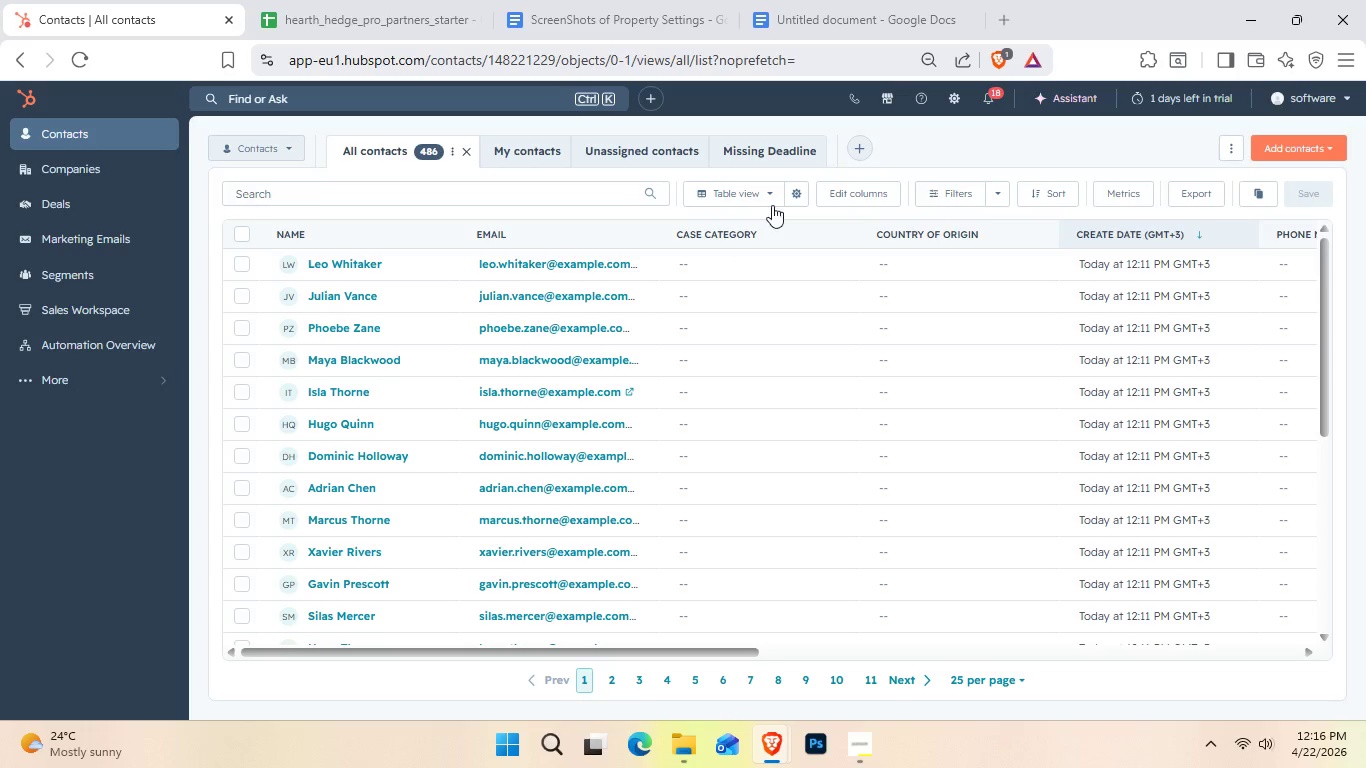 
left_click([772, 201])
 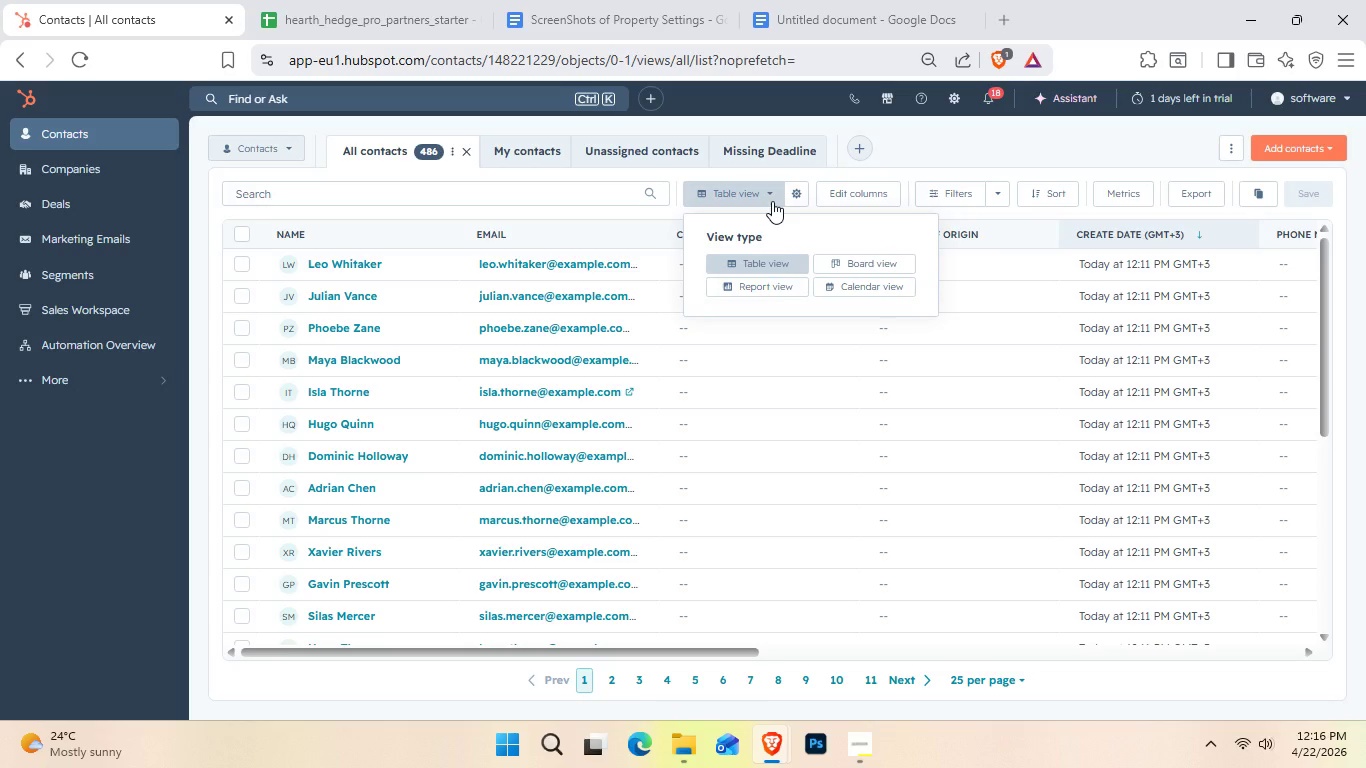 
left_click([772, 201])
 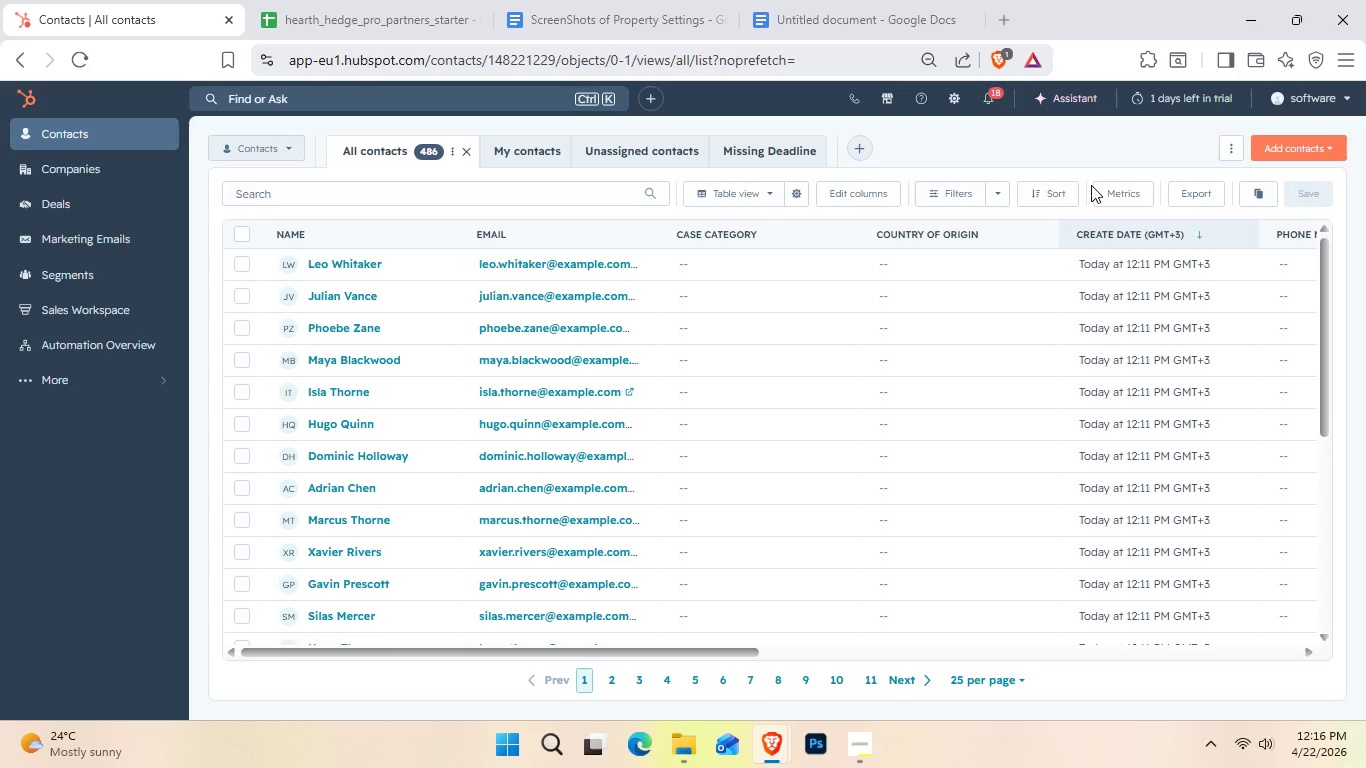 
wait(19.05)
 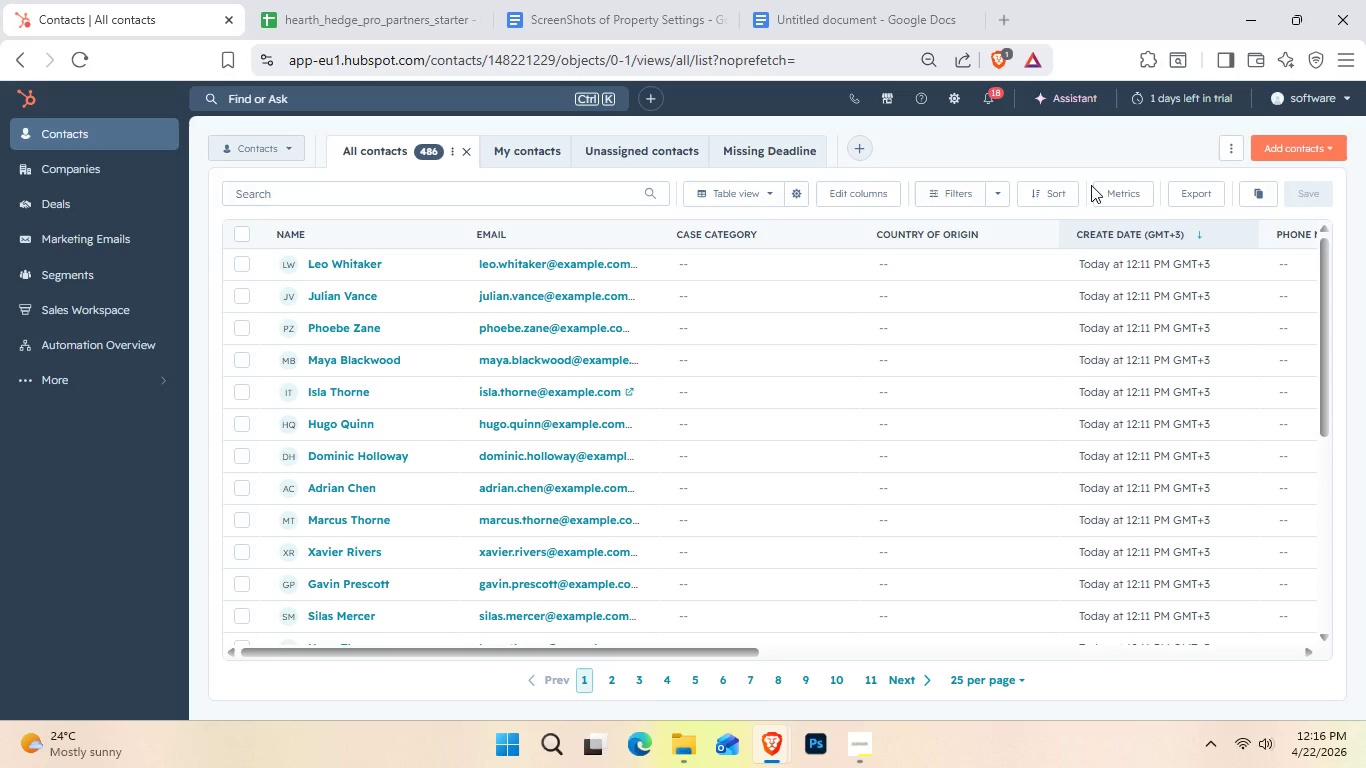 
left_click([1328, 142])
 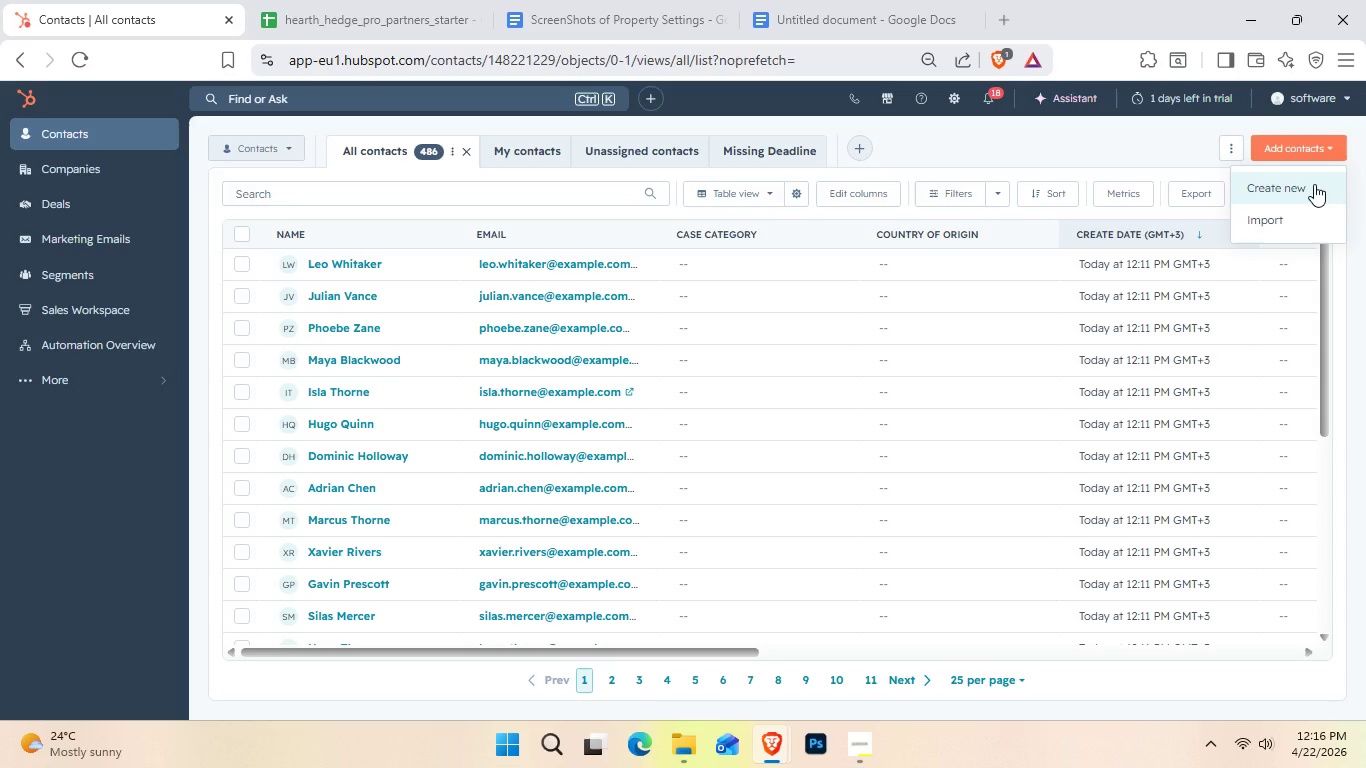 
left_click([1314, 184])
 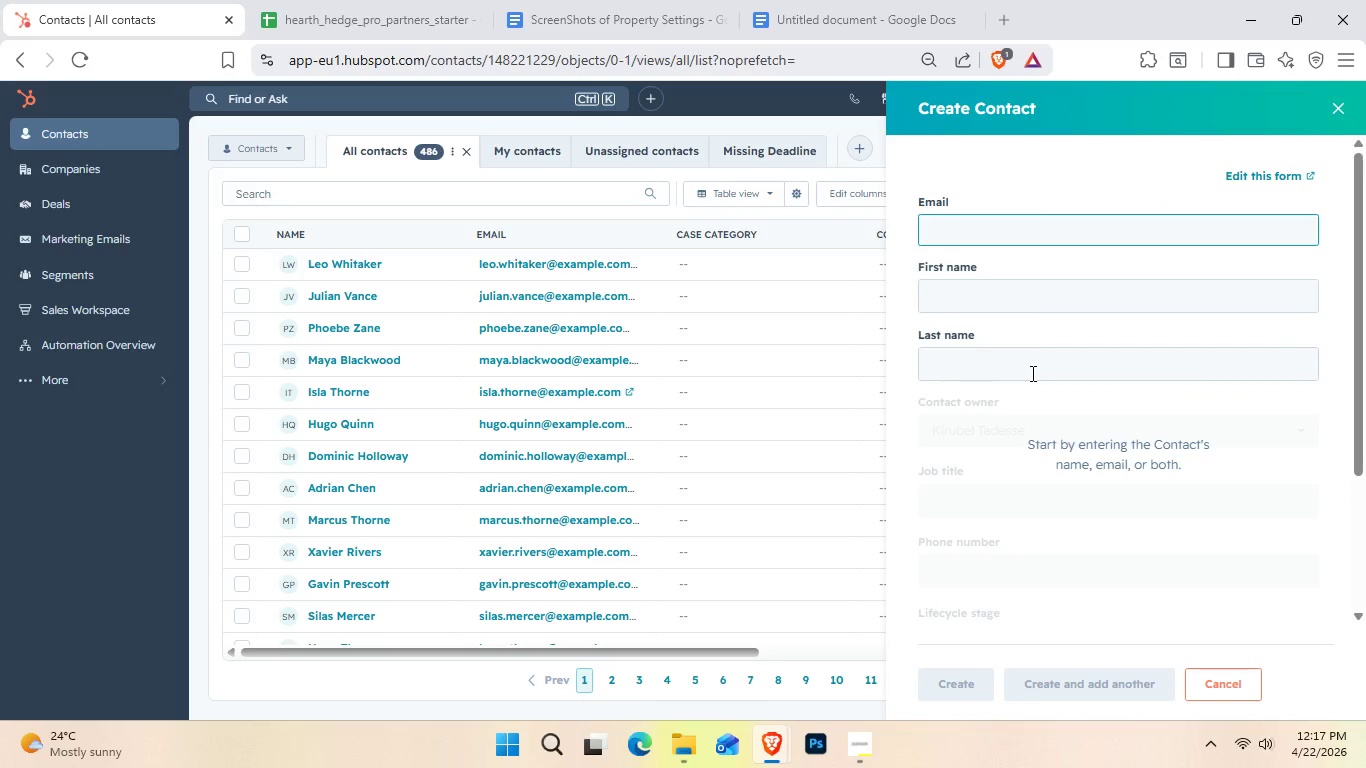 
wait(10.56)
 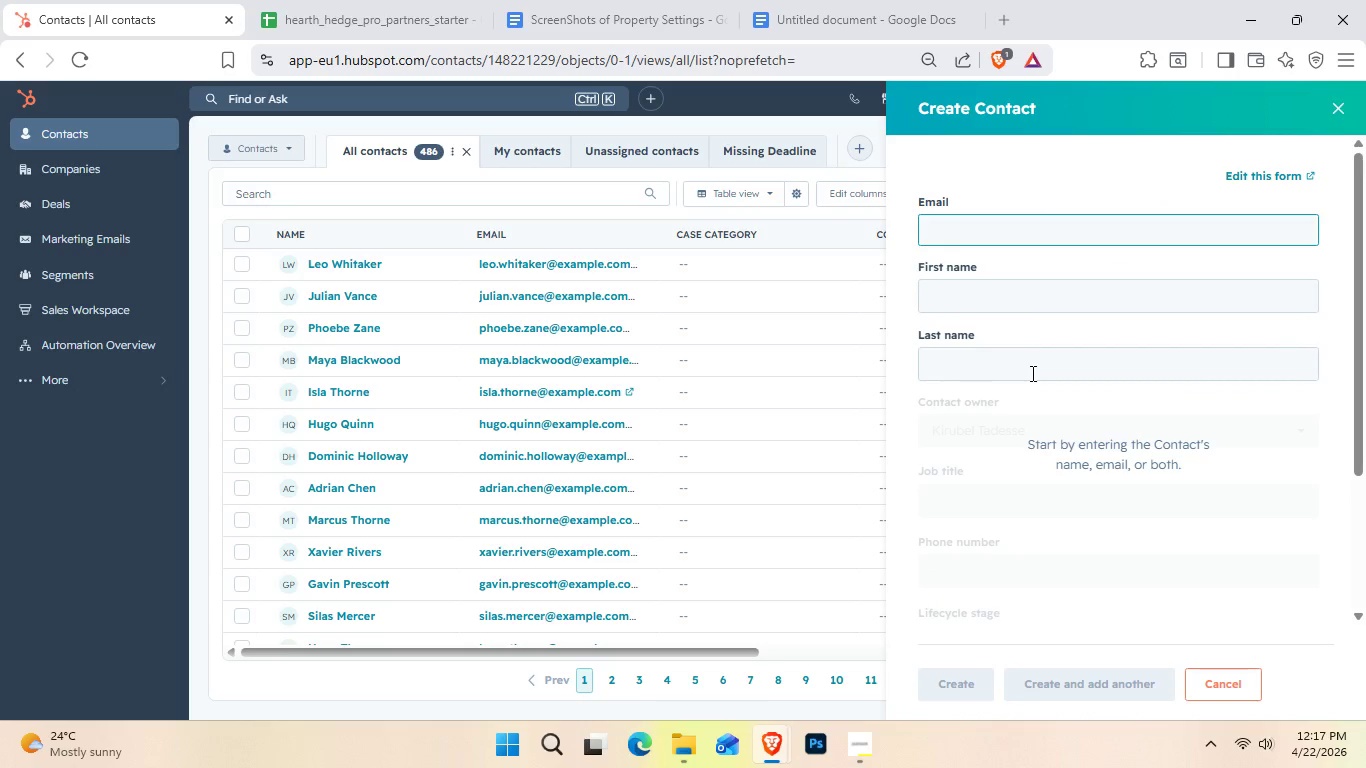 
scroll: coordinate [1035, 486], scroll_direction: down, amount: 4.0
 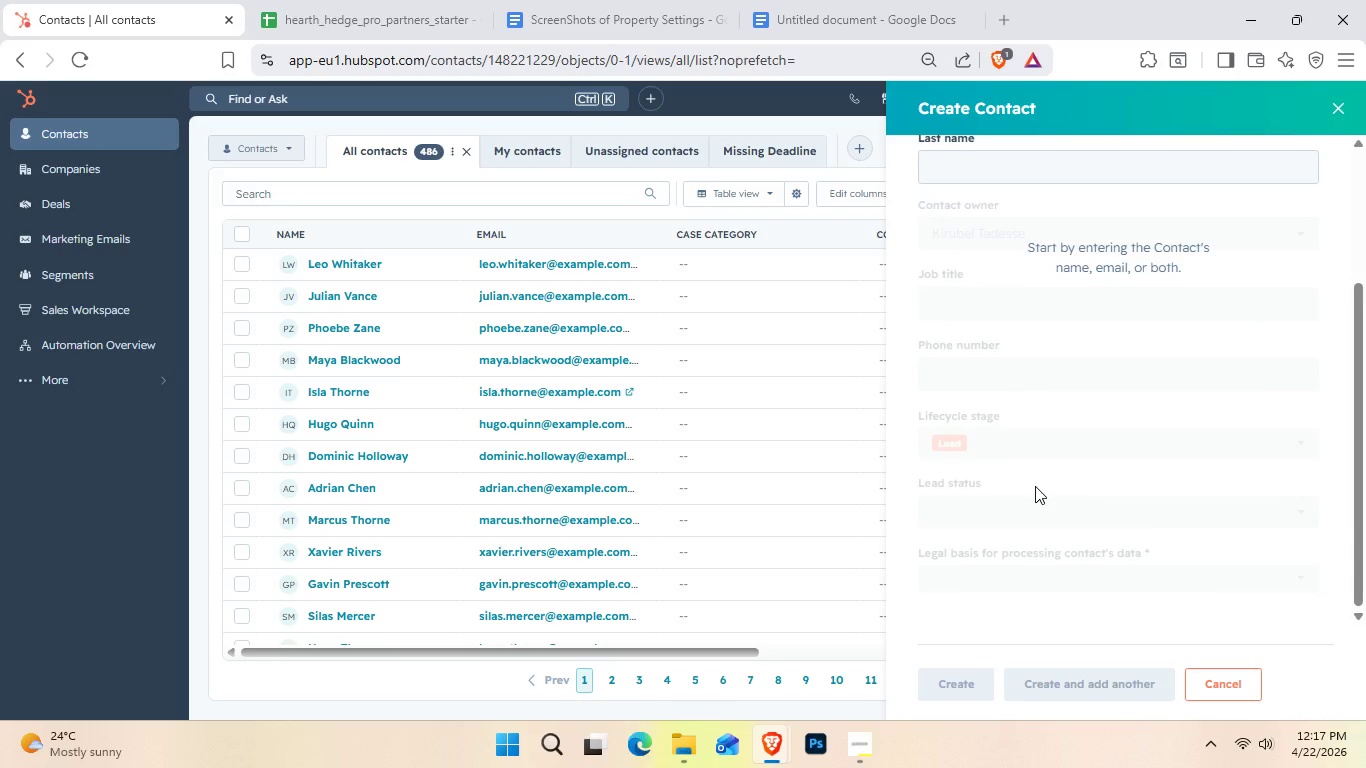 
scroll: coordinate [1035, 486], scroll_direction: up, amount: 2.0
 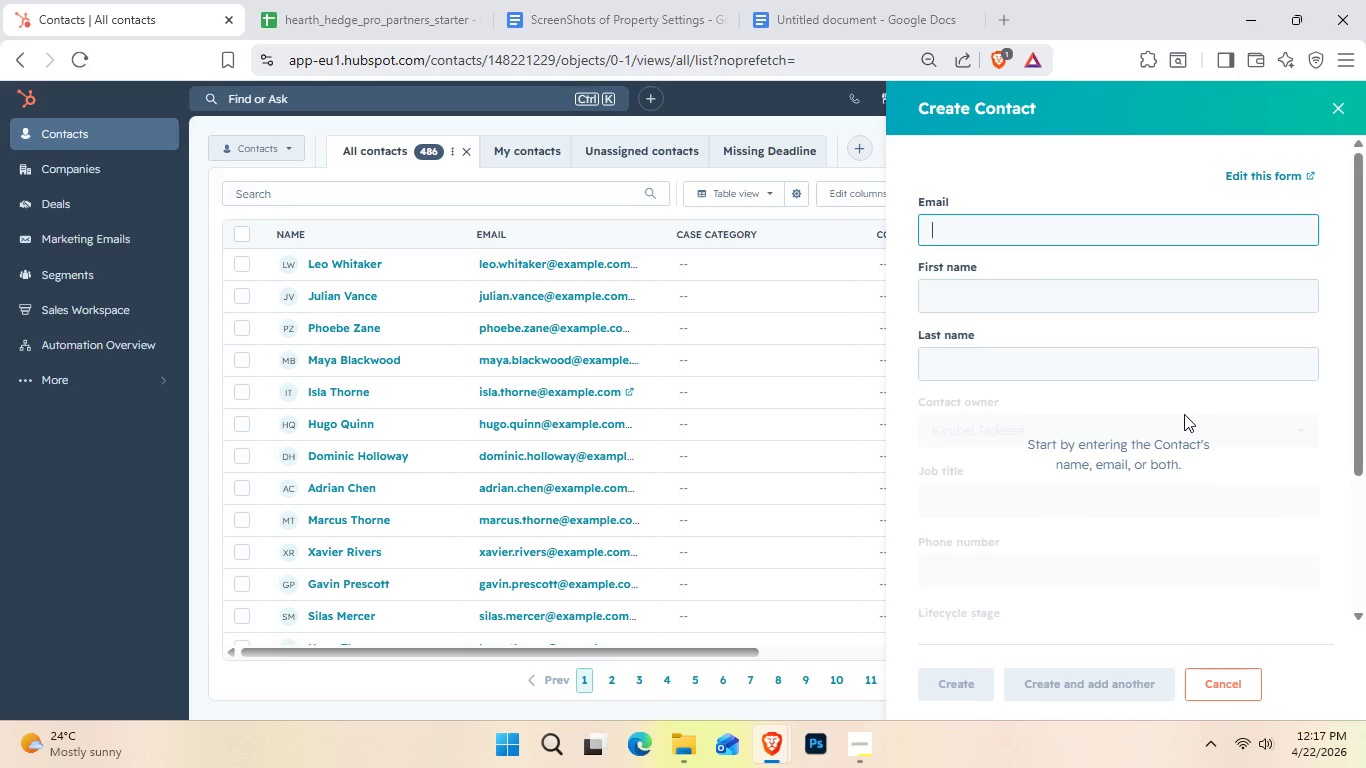 
wait(5.29)
 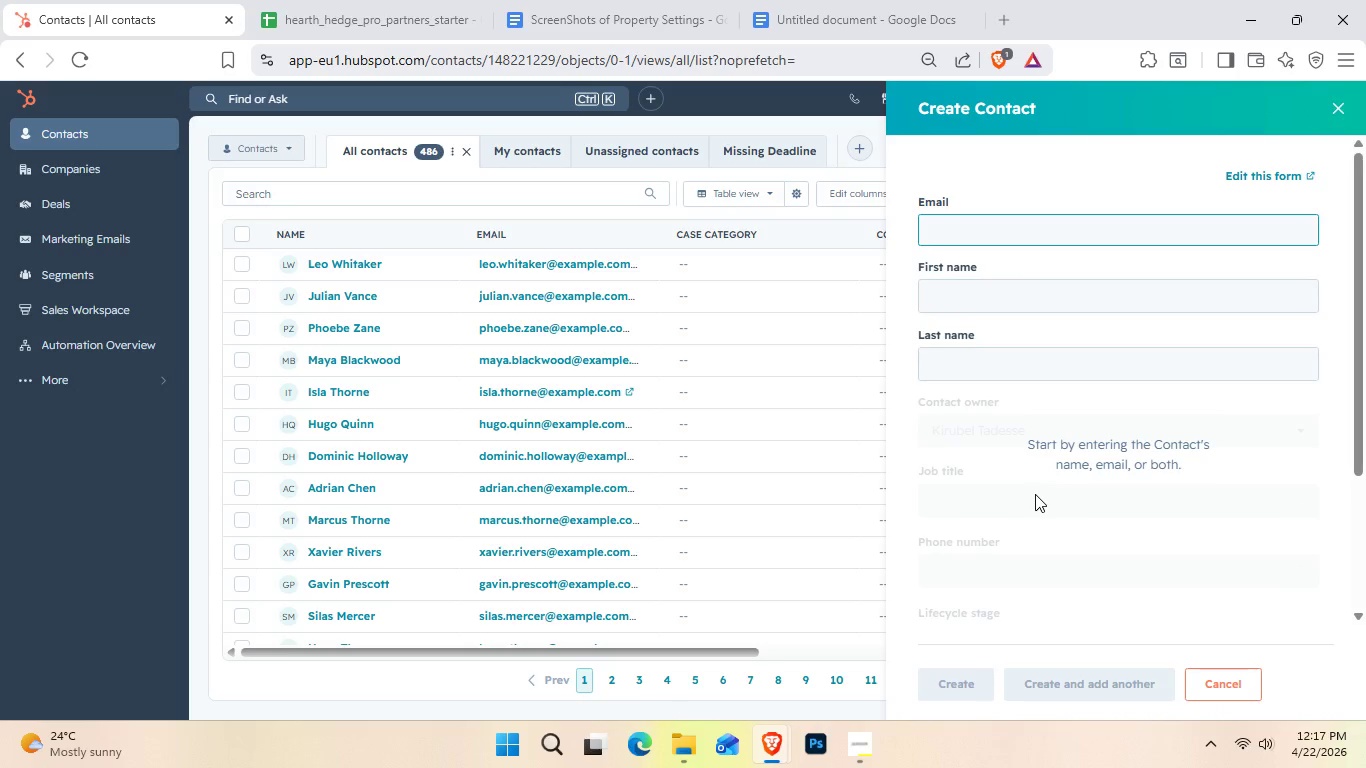 
type(mhg)
 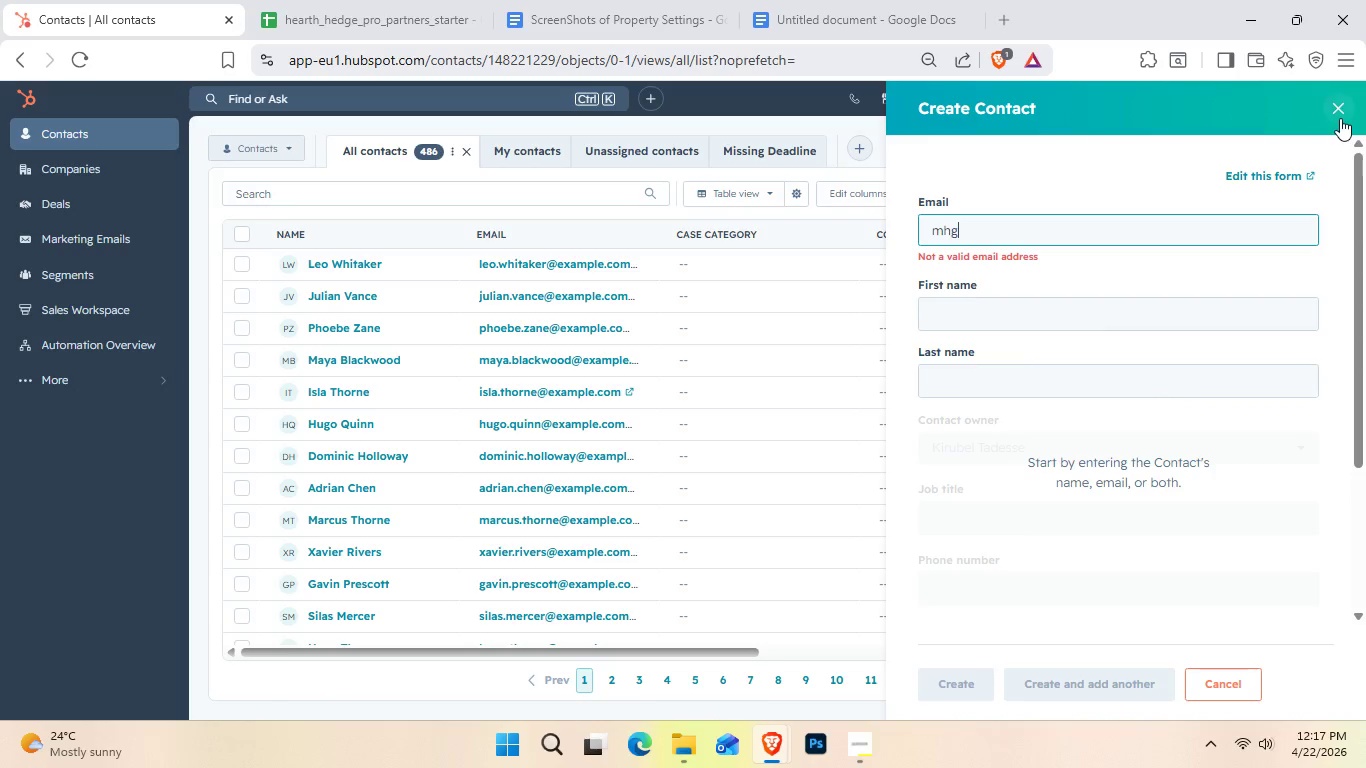 
wait(6.08)
 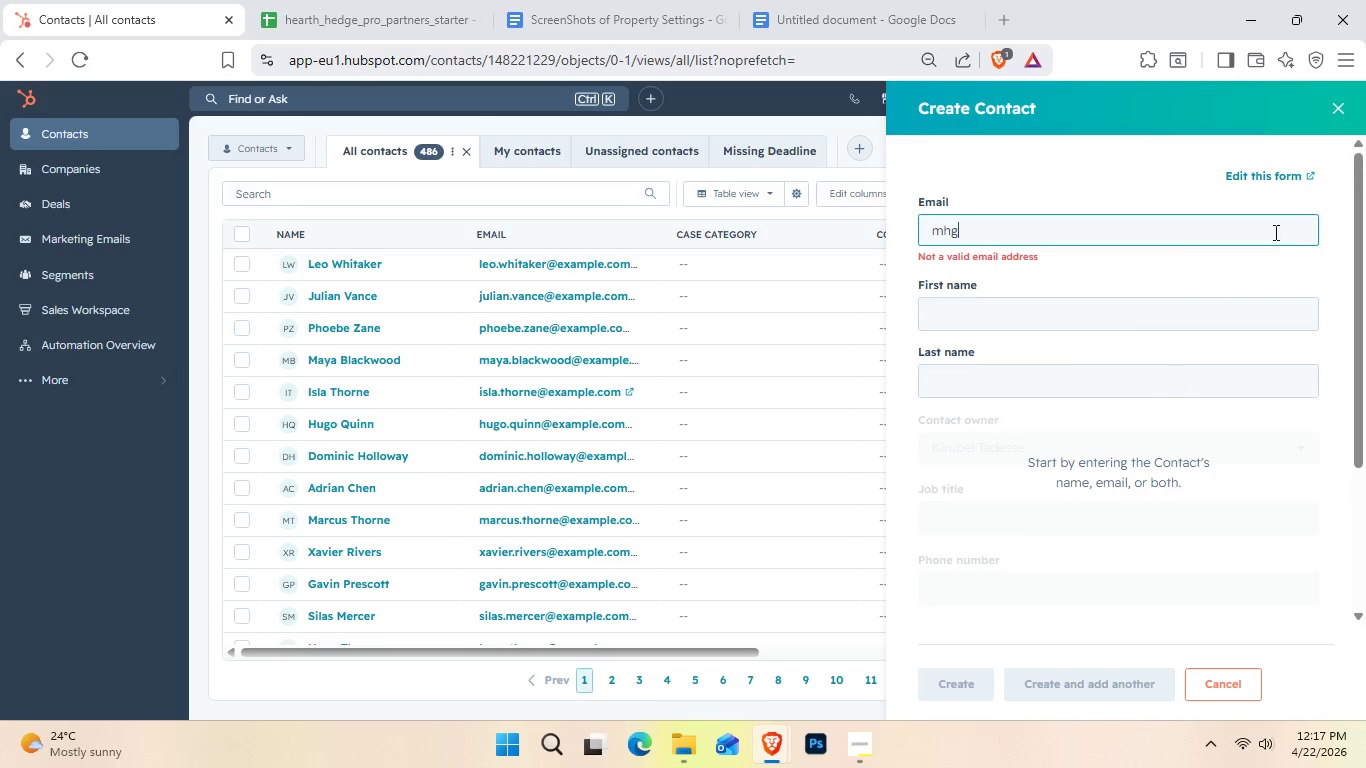 
left_click([1340, 116])
 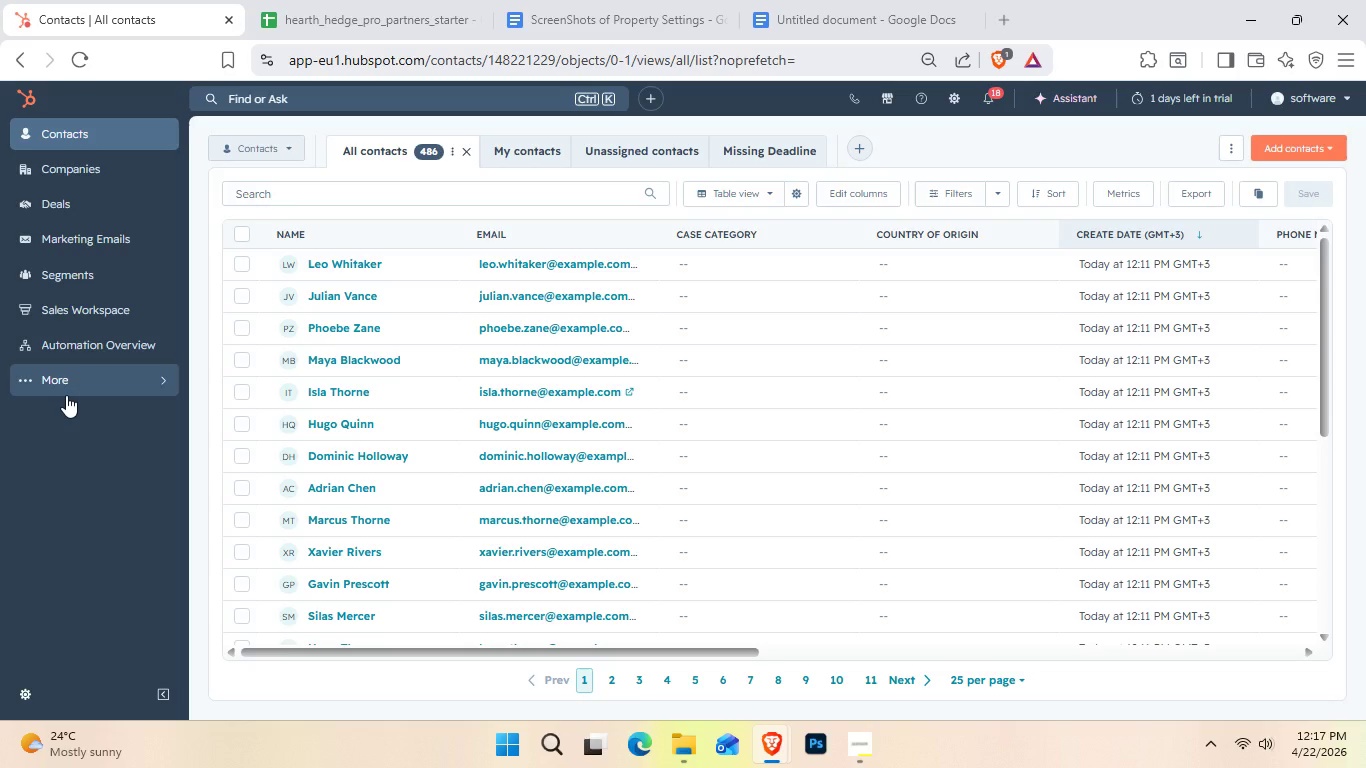 
wait(23.7)
 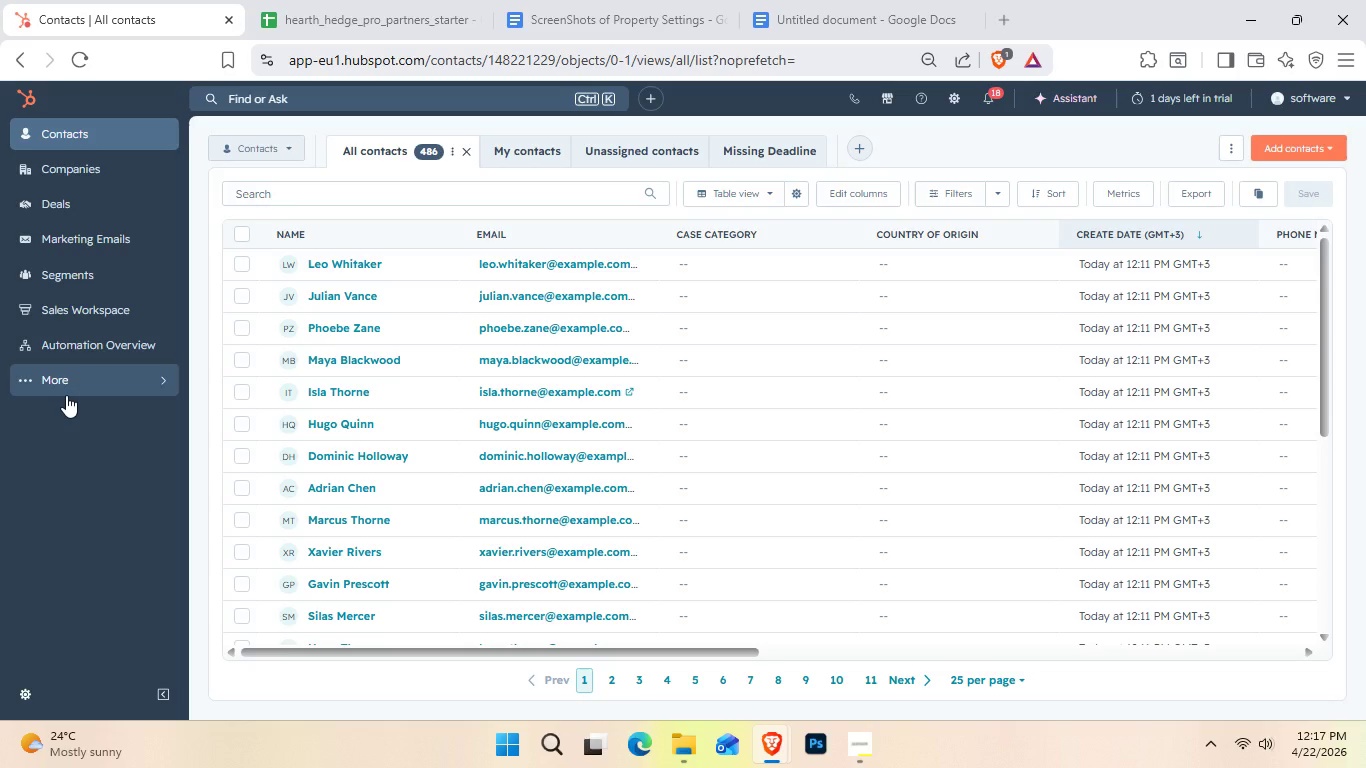 
hold_key(key=ControlLeft, duration=2.92)
scroll: coordinate [694, 465], scroll_direction: up, amount: 3.0
 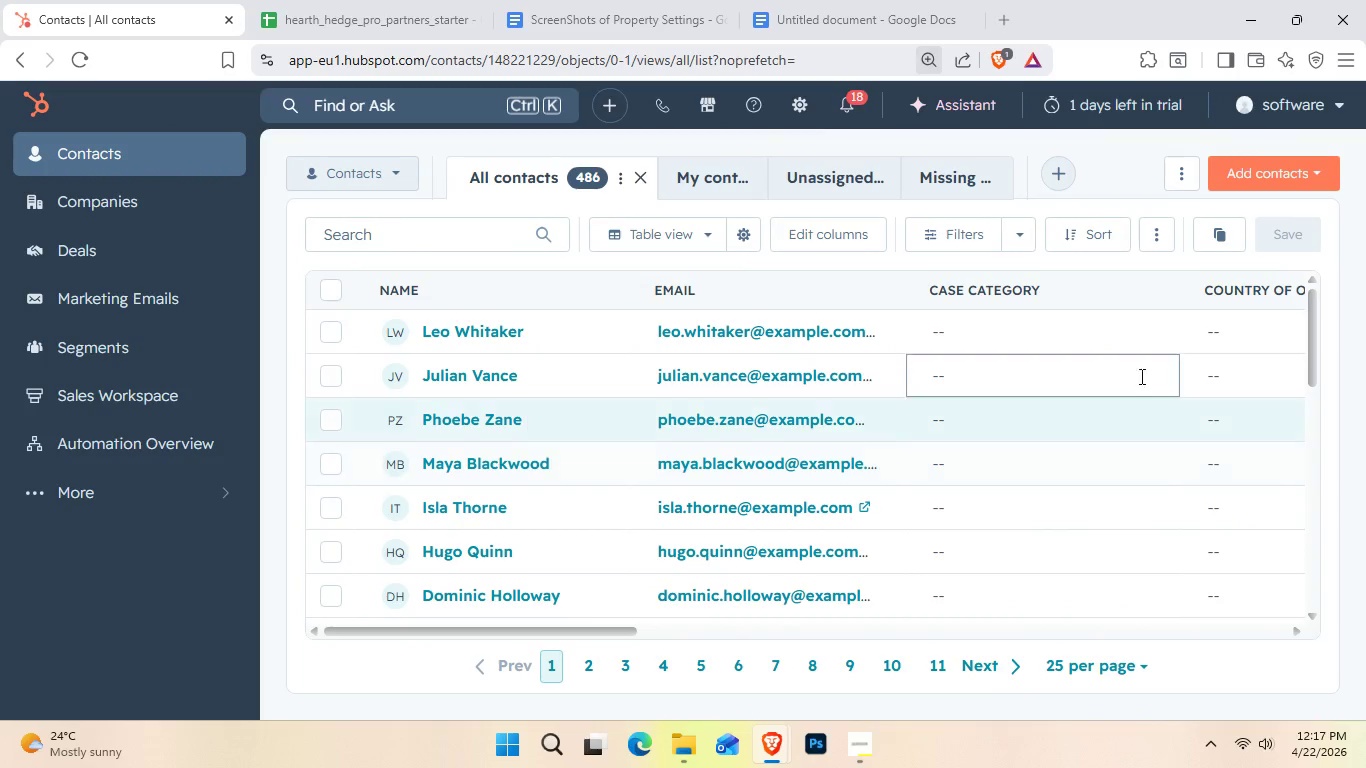 
left_click([1161, 236])
 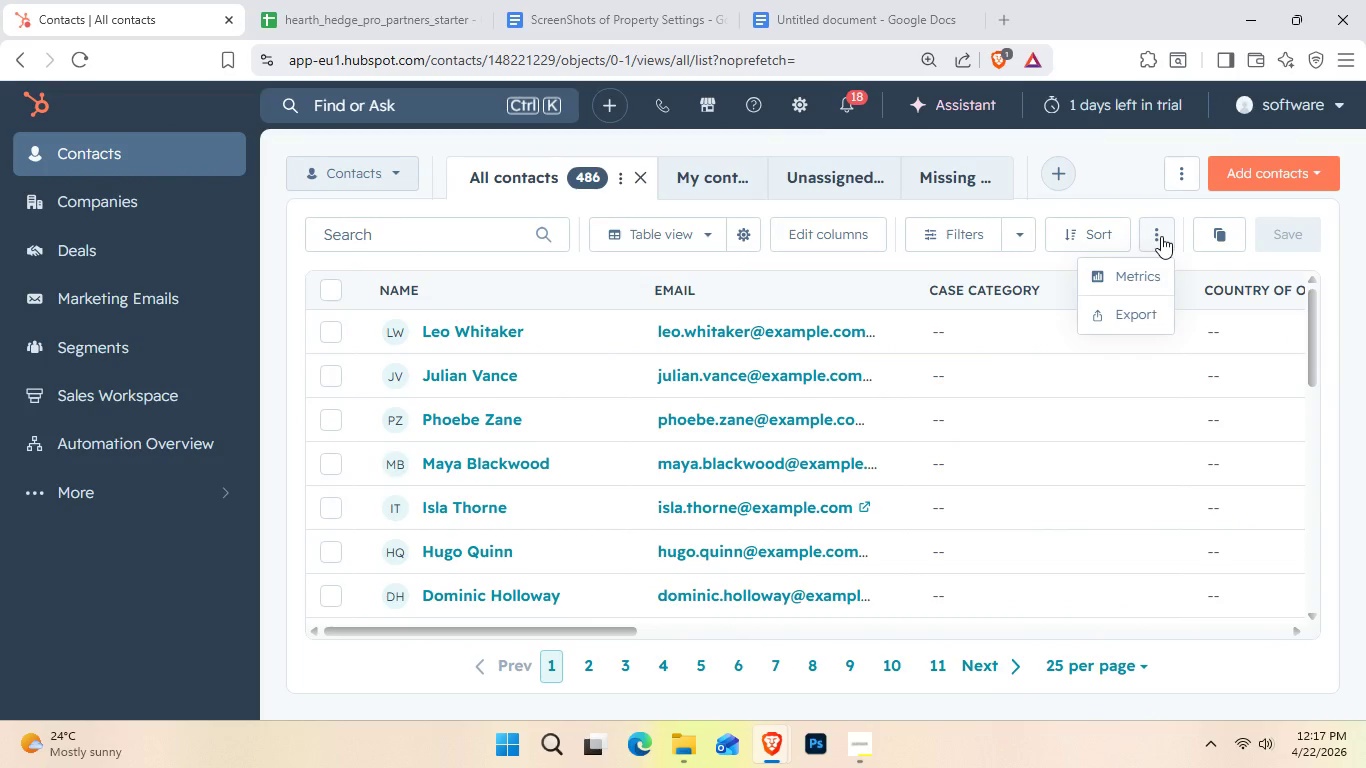 
left_click([1161, 236])
 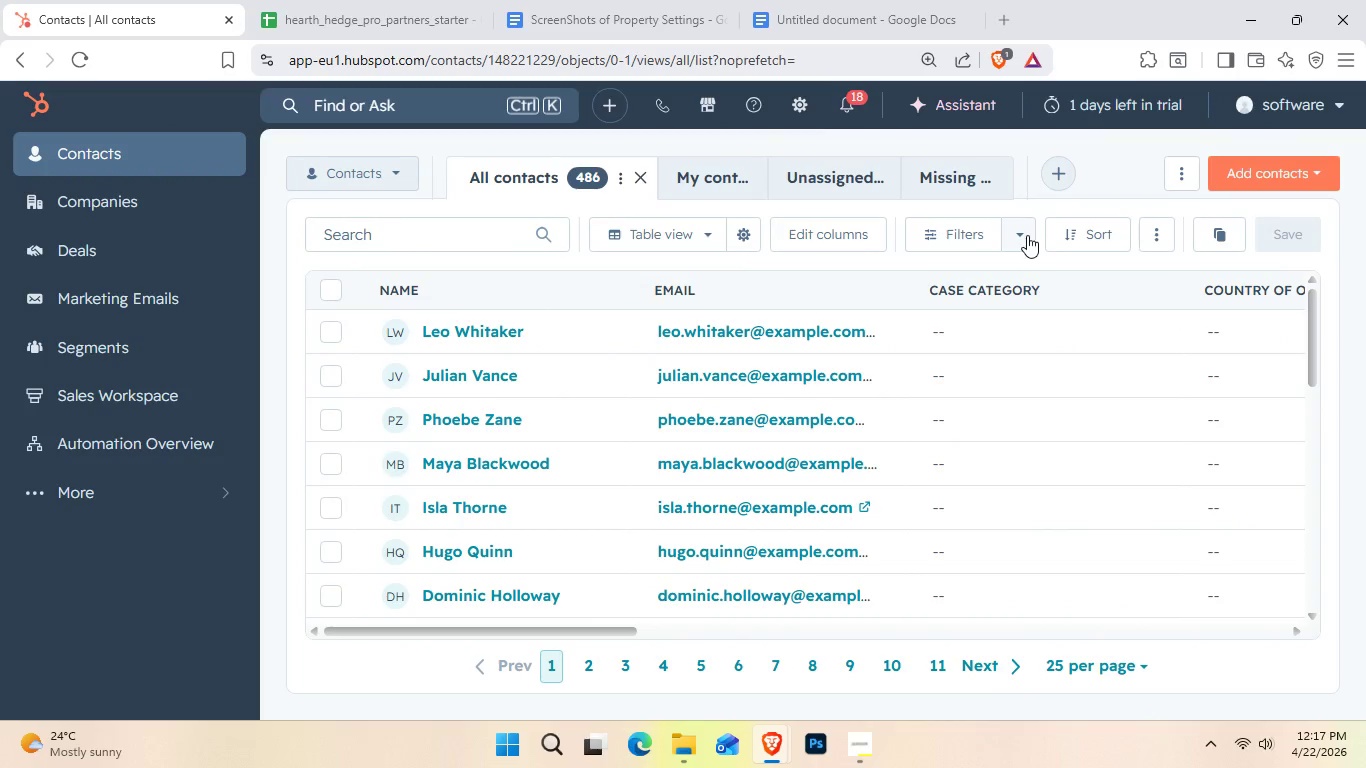 
left_click([1027, 235])
 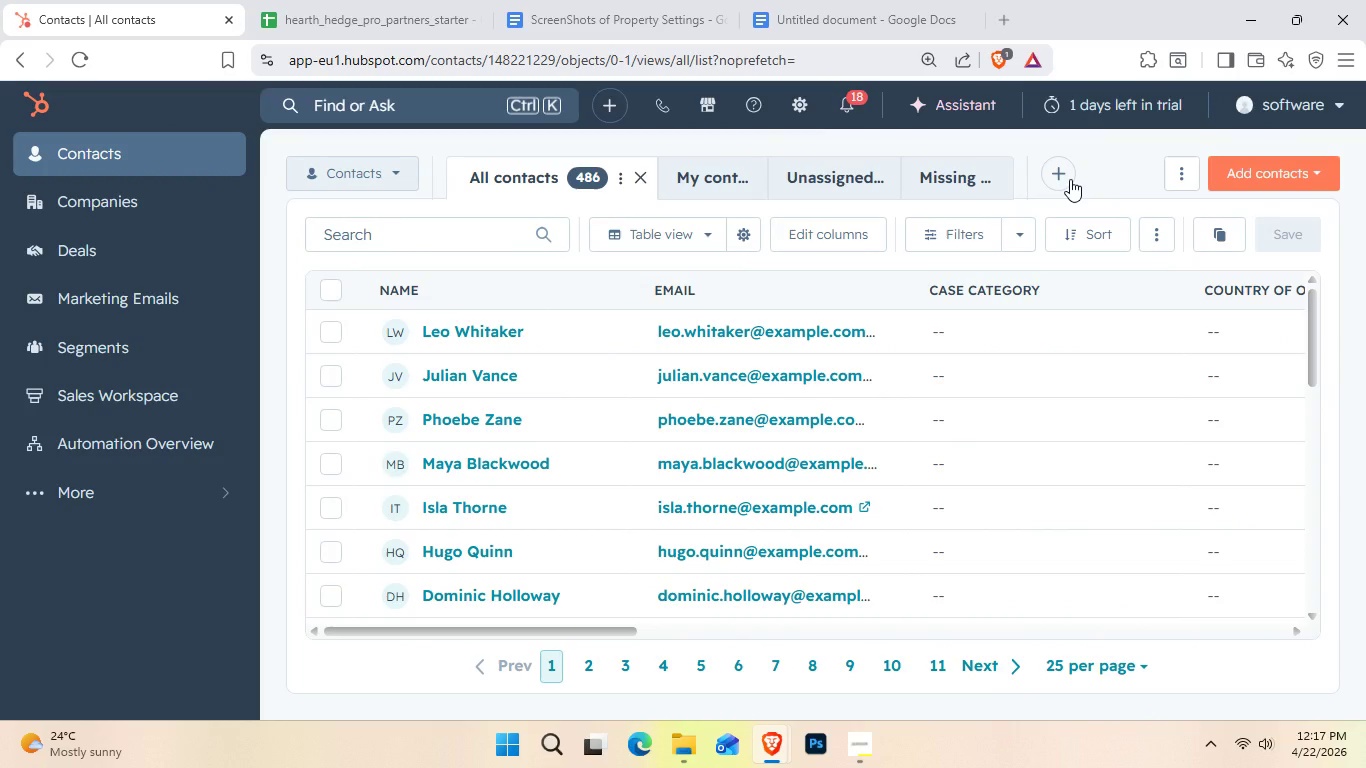 
left_click([1070, 179])
 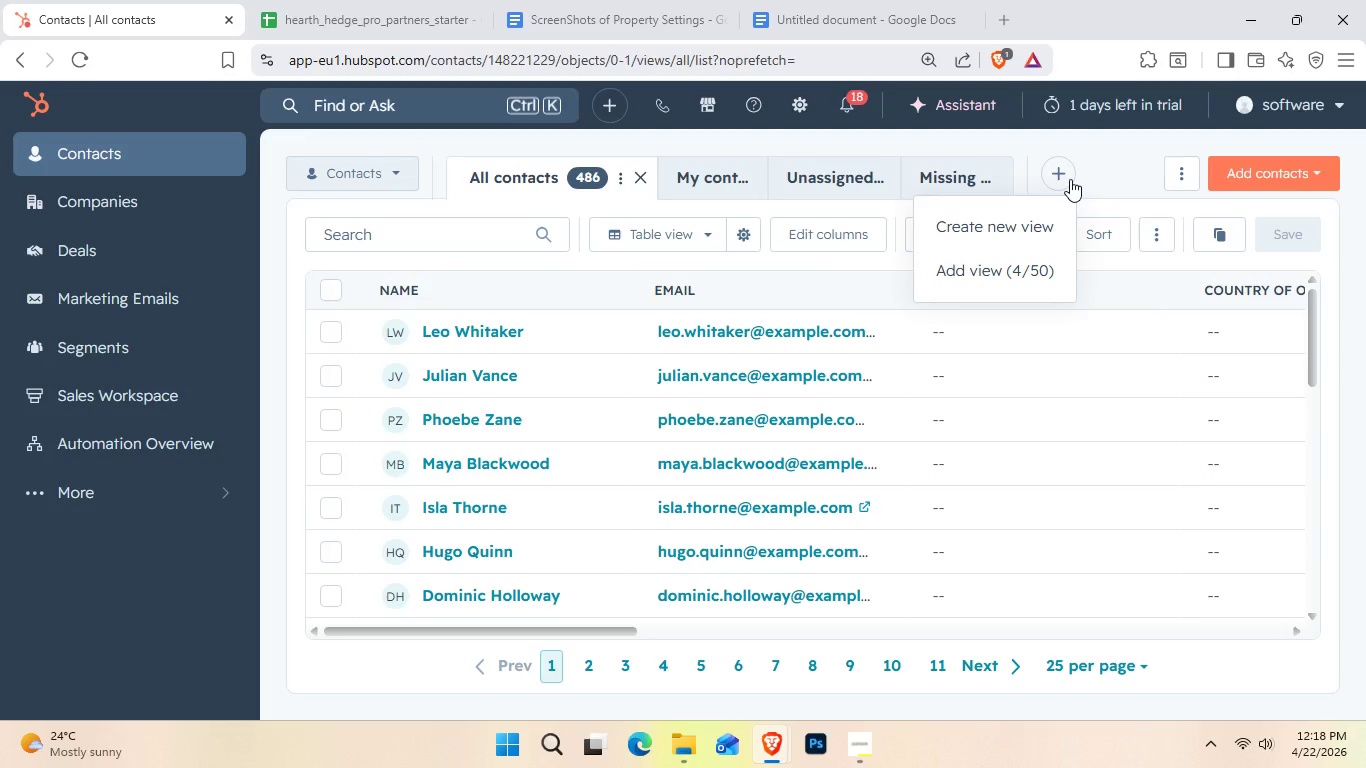 
wait(6.01)
 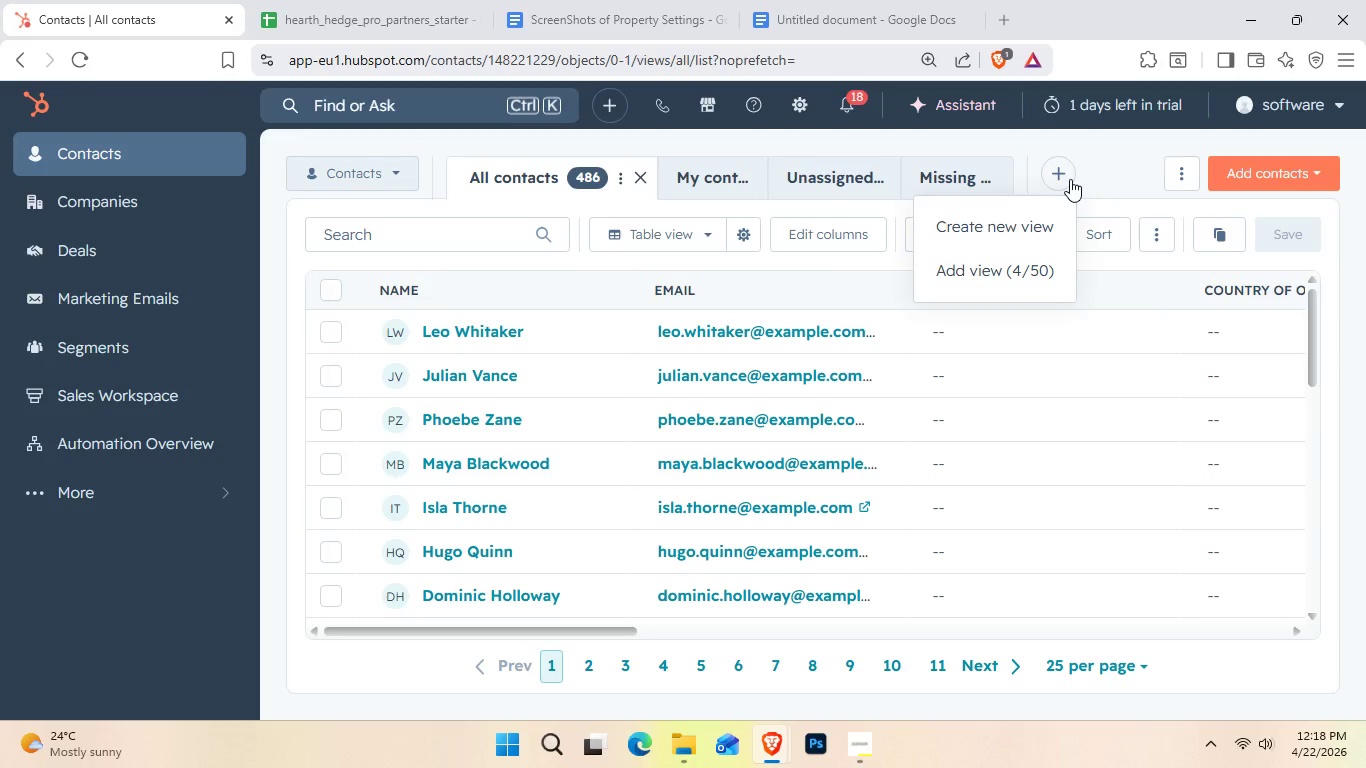 
left_click([1046, 229])
 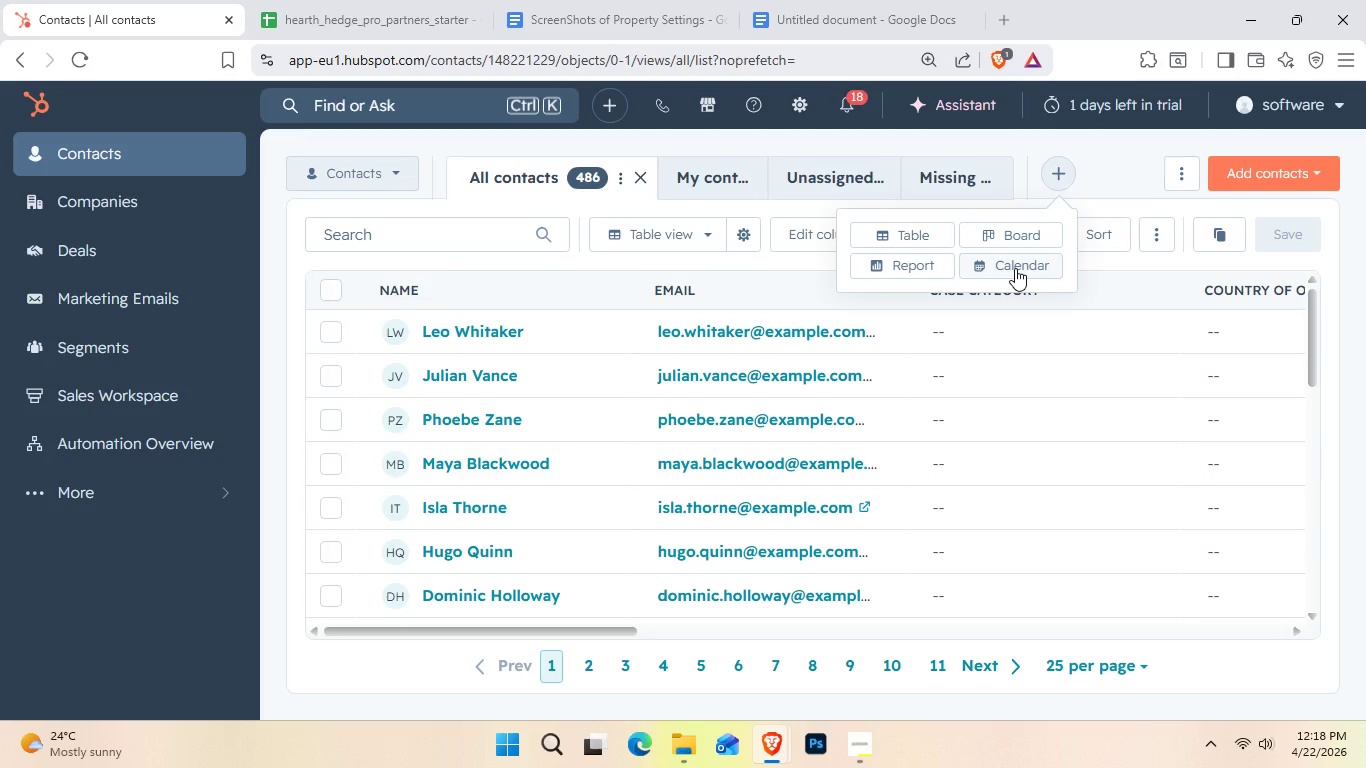 
wait(11.89)
 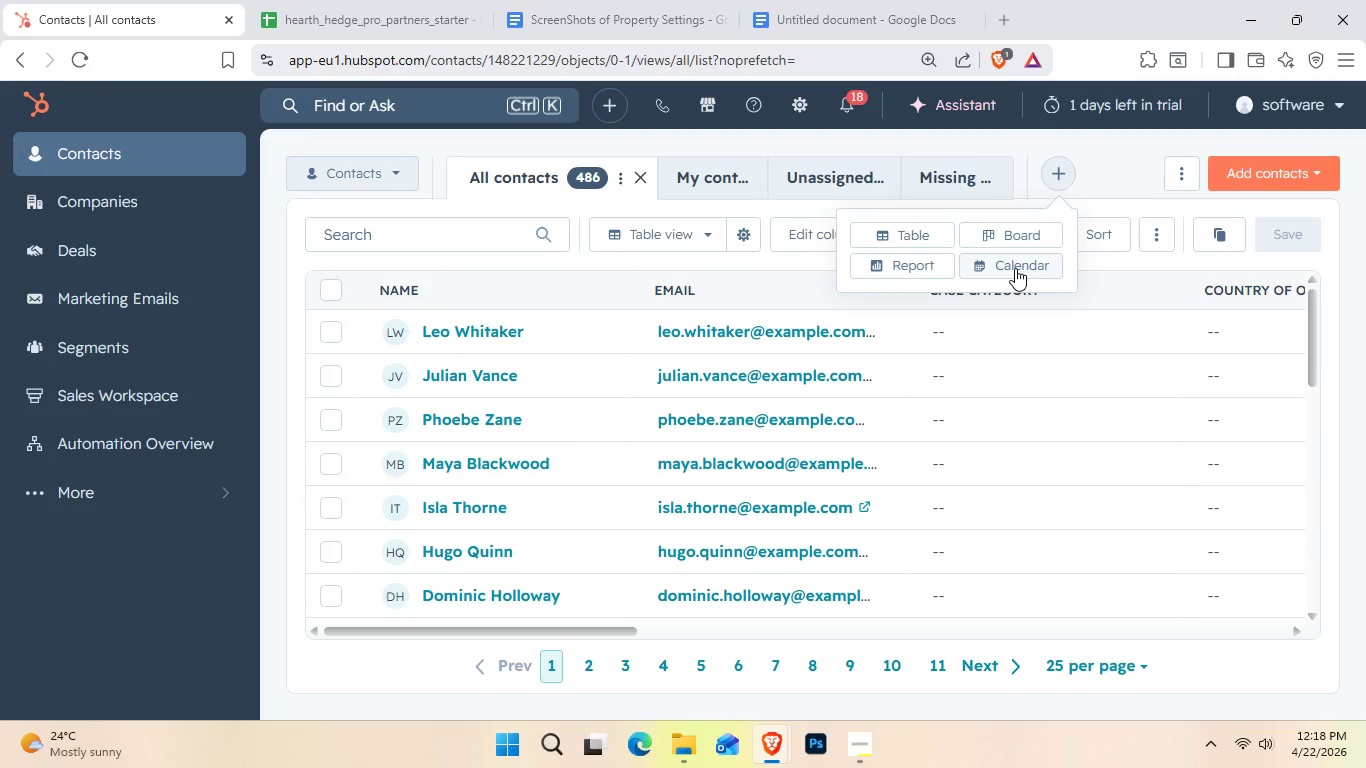 
hold_key(key=ControlLeft, duration=1.56)
scroll: coordinate [935, 293], scroll_direction: none, amount: 0.0
 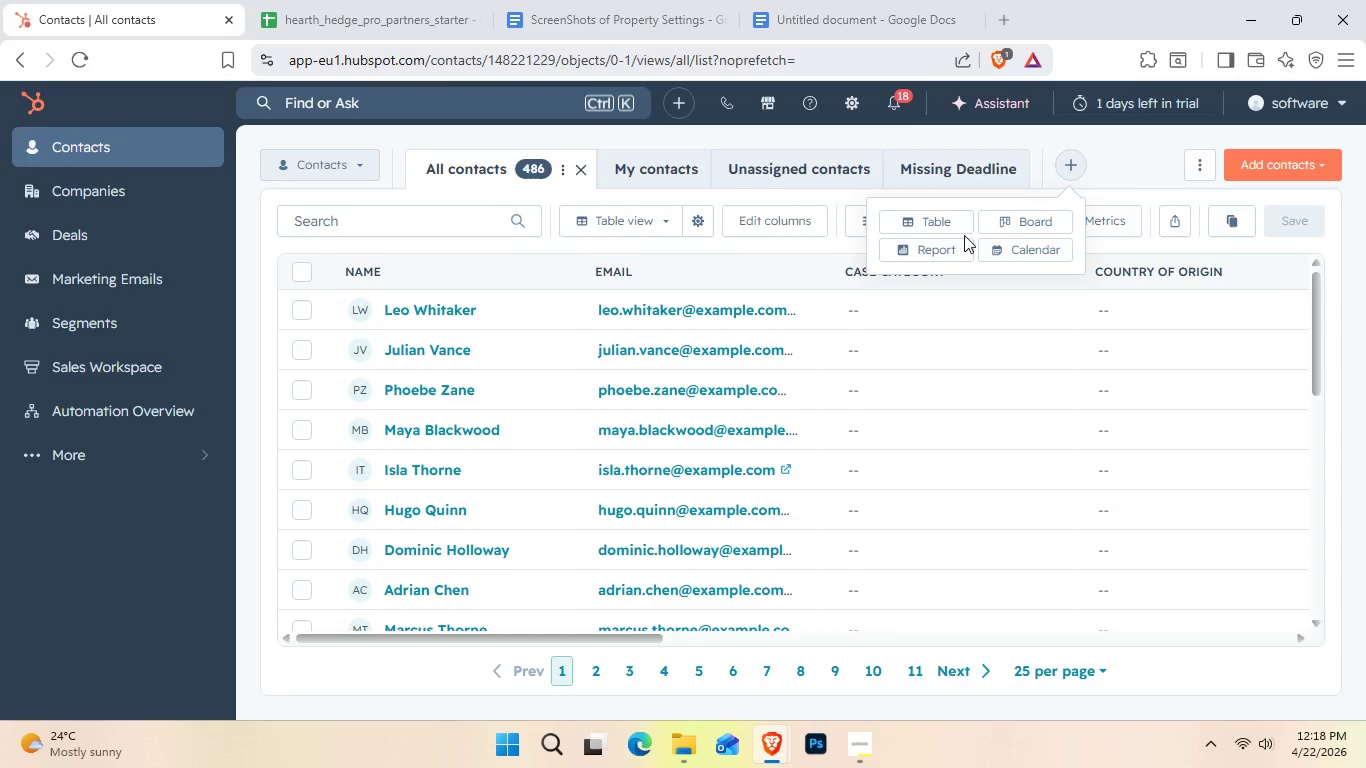 
wait(46.0)
 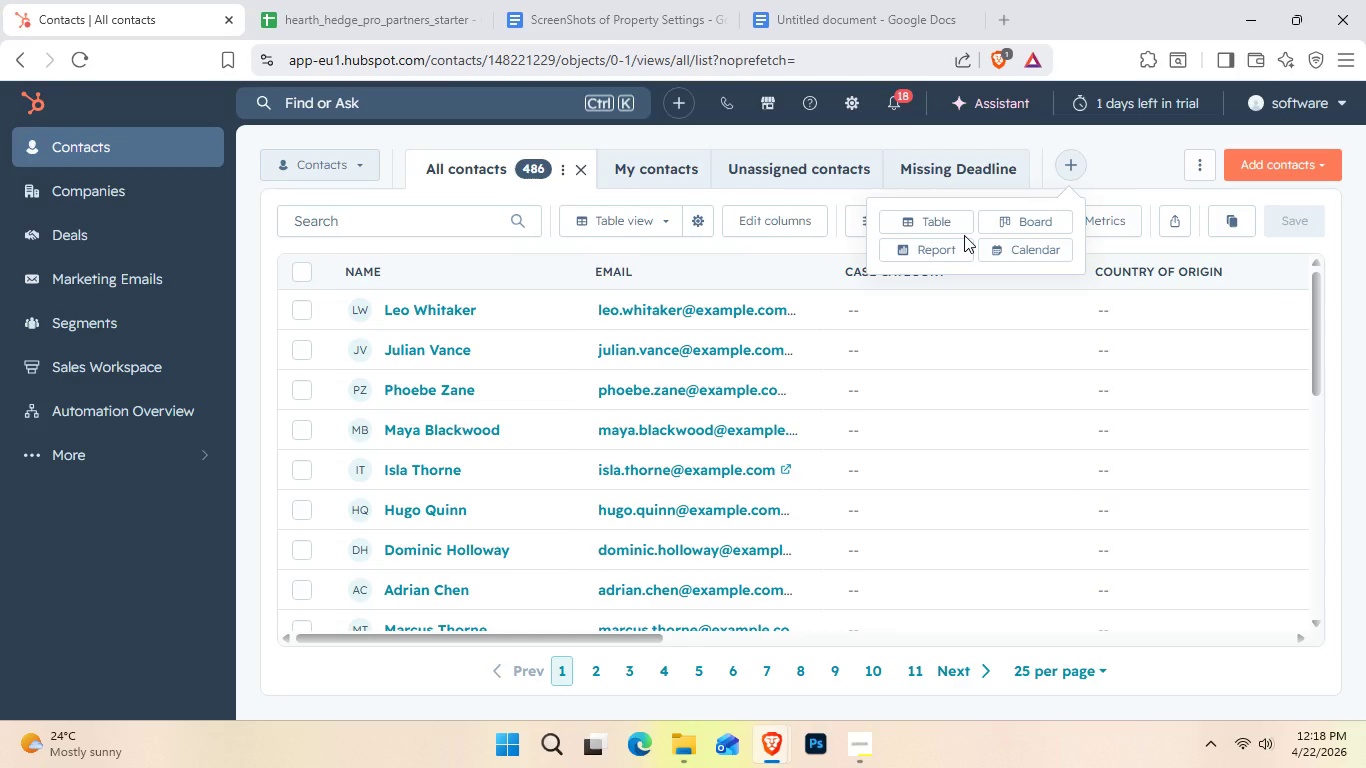 
double_click([1079, 173])
 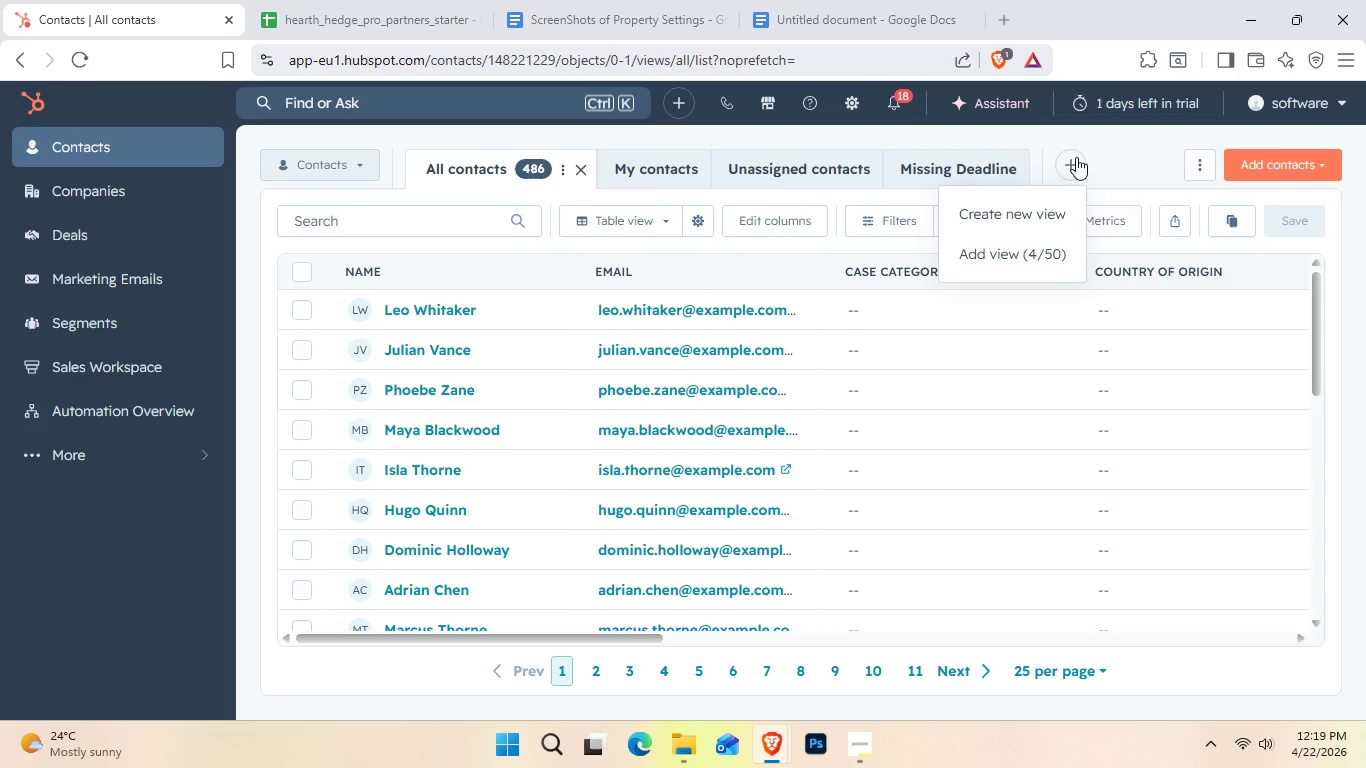 
wait(57.39)
 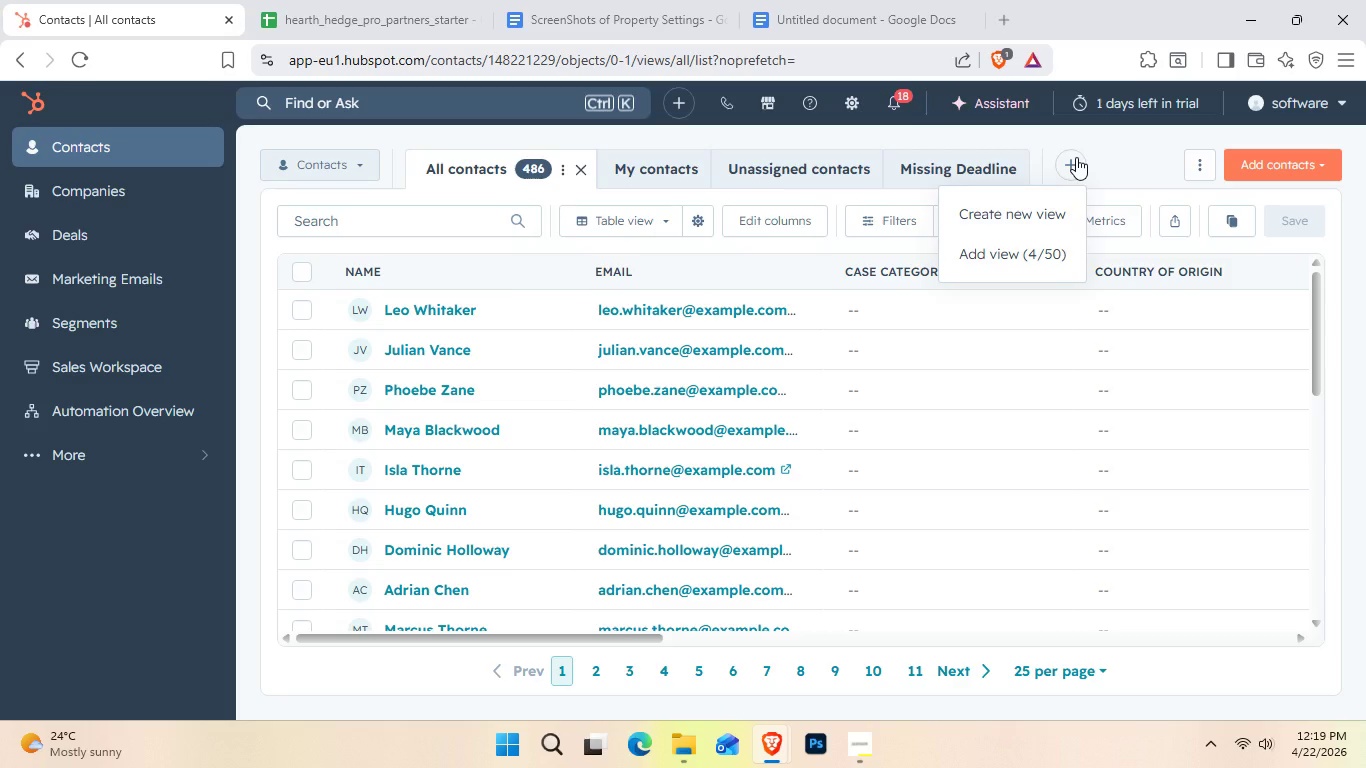 
left_click([863, 761])